 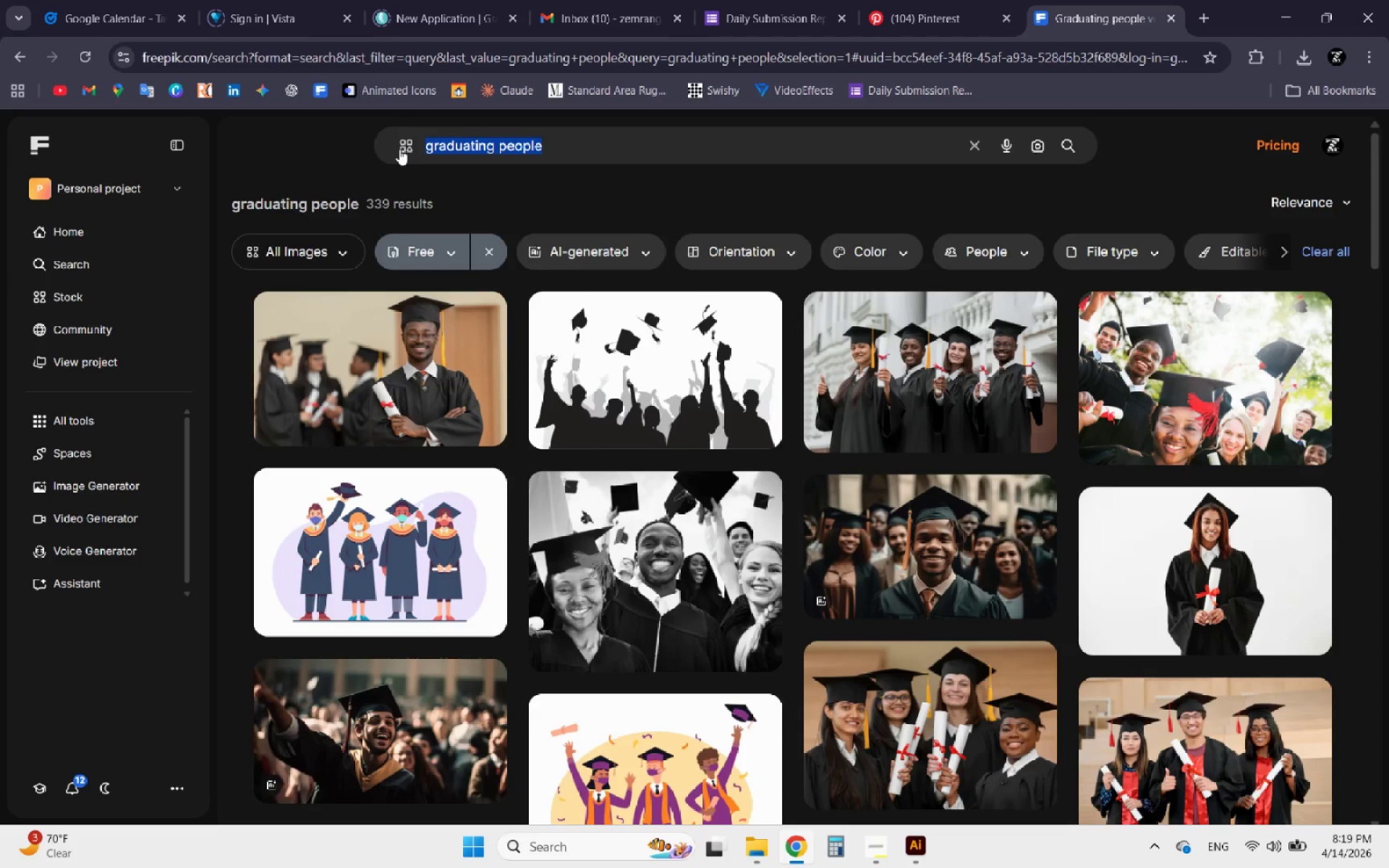 
type(aptop)
 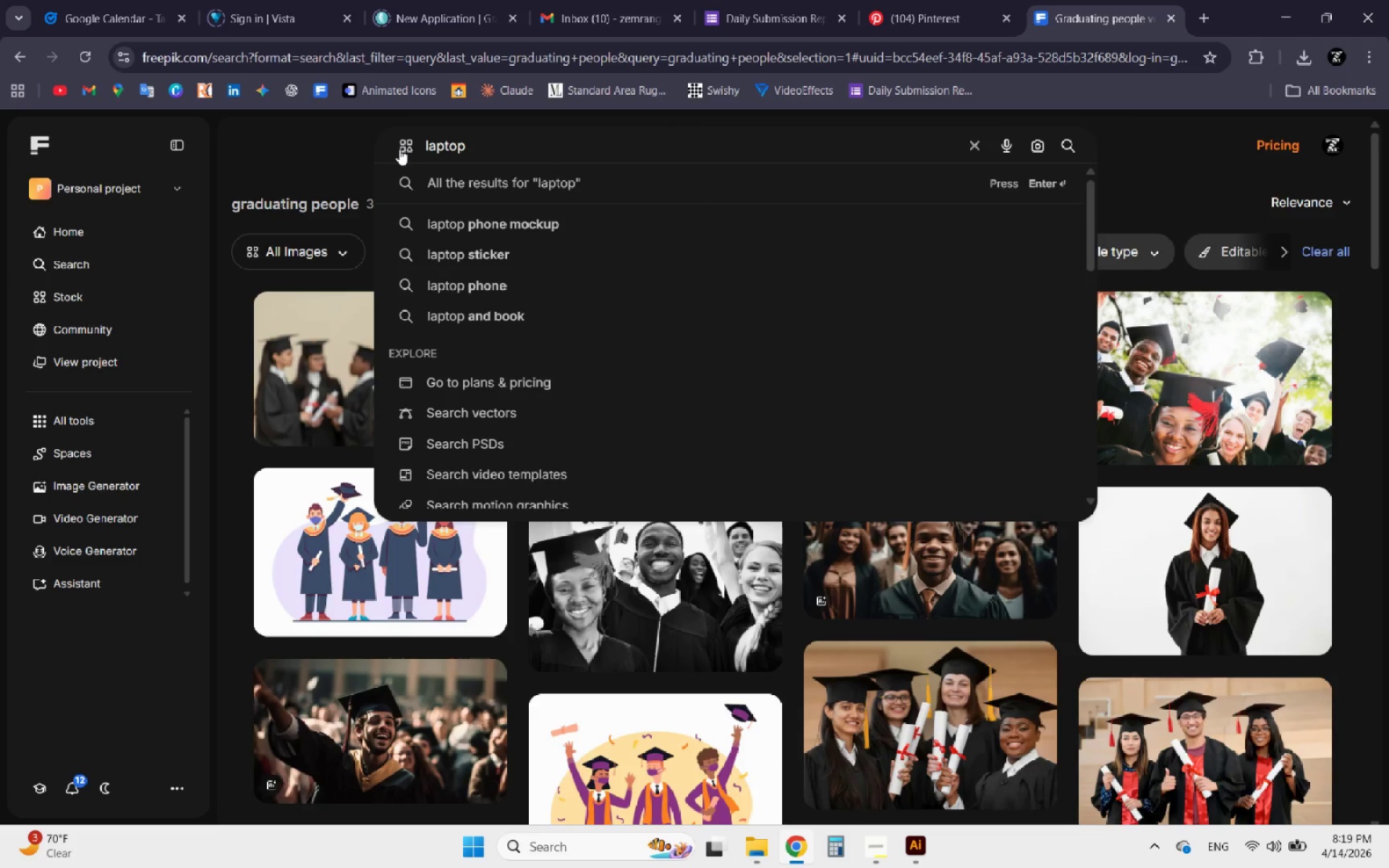 
key(Enter)
 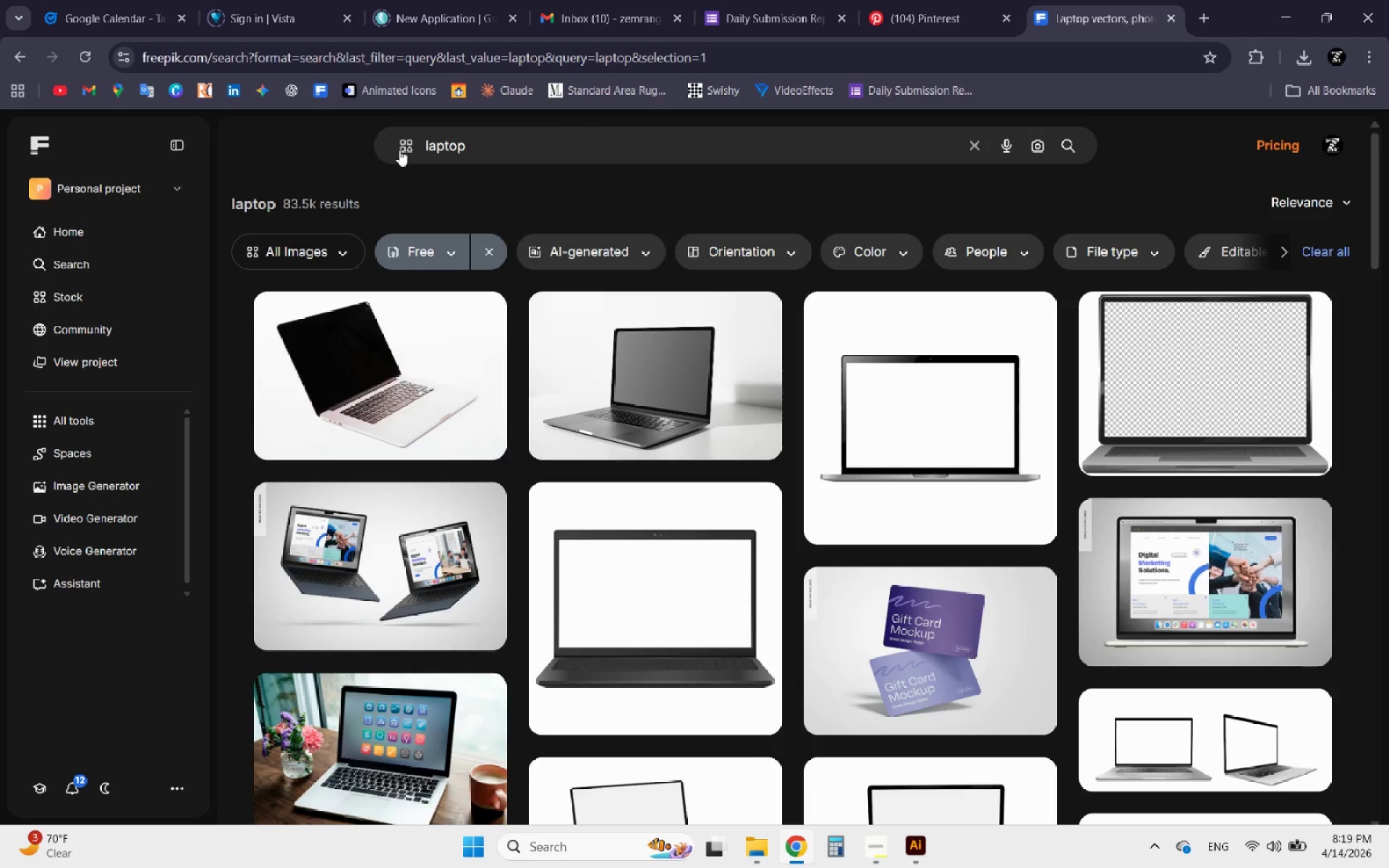 
wait(5.31)
 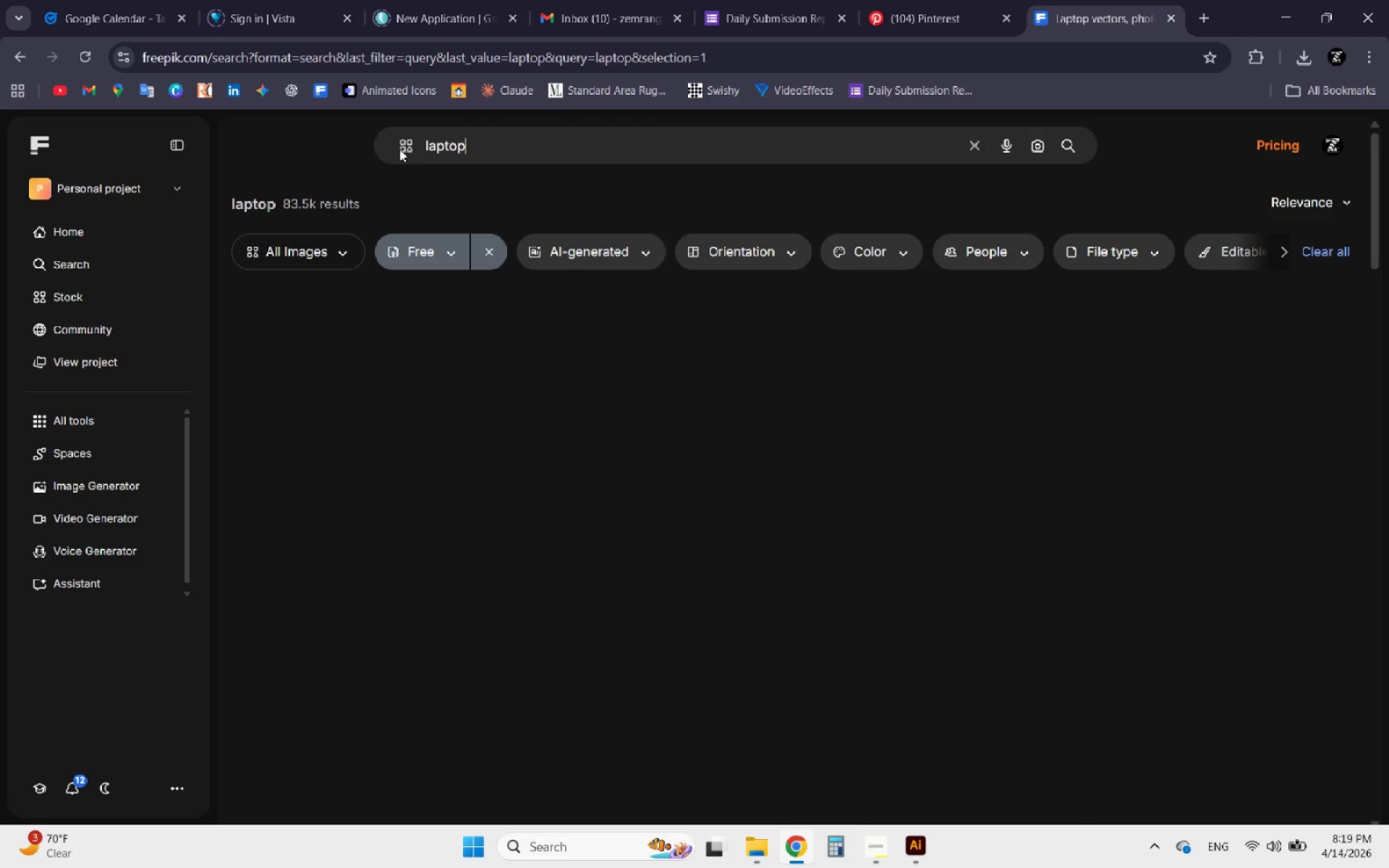 
left_click([1129, 395])
 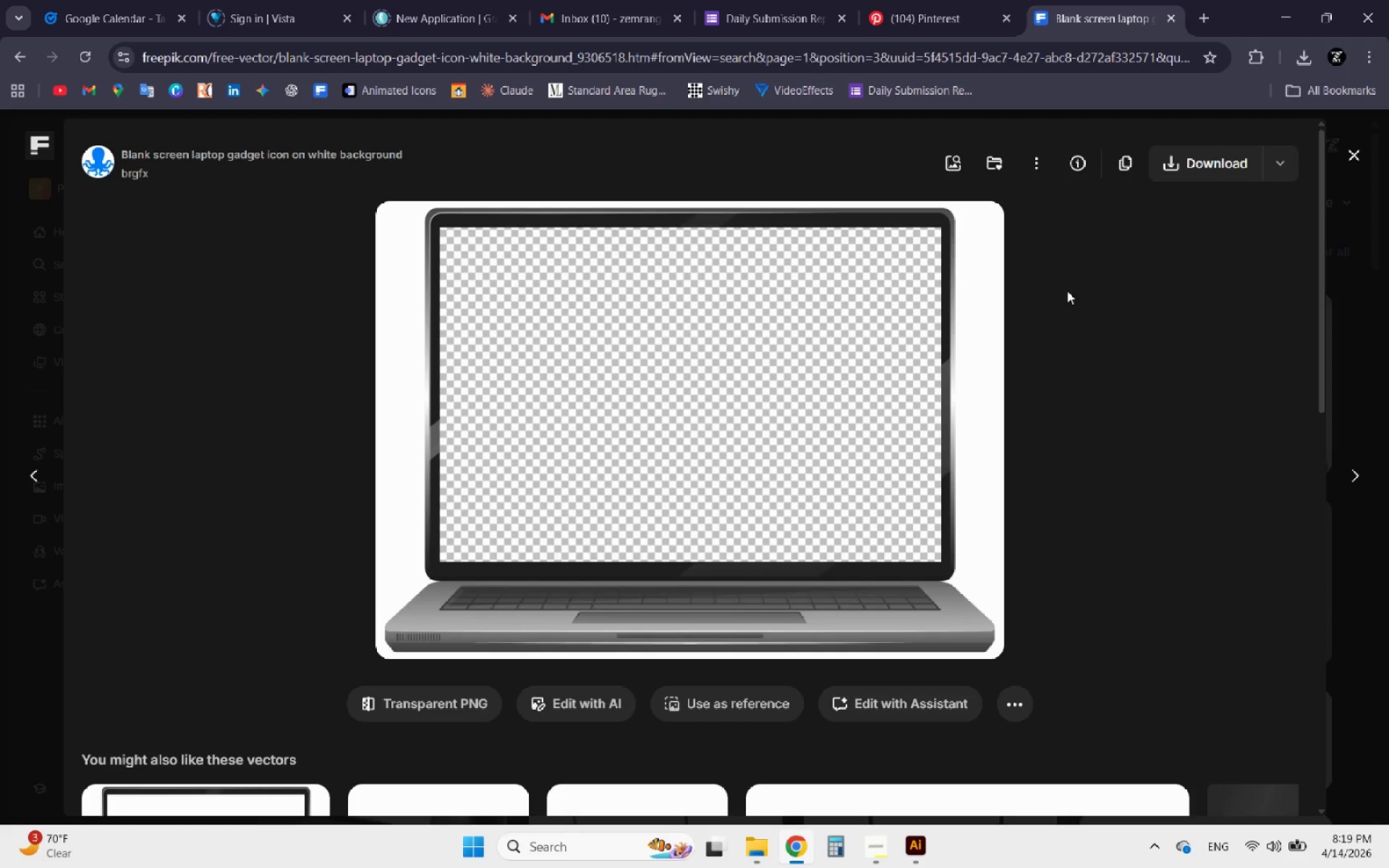 
left_click([1285, 174])
 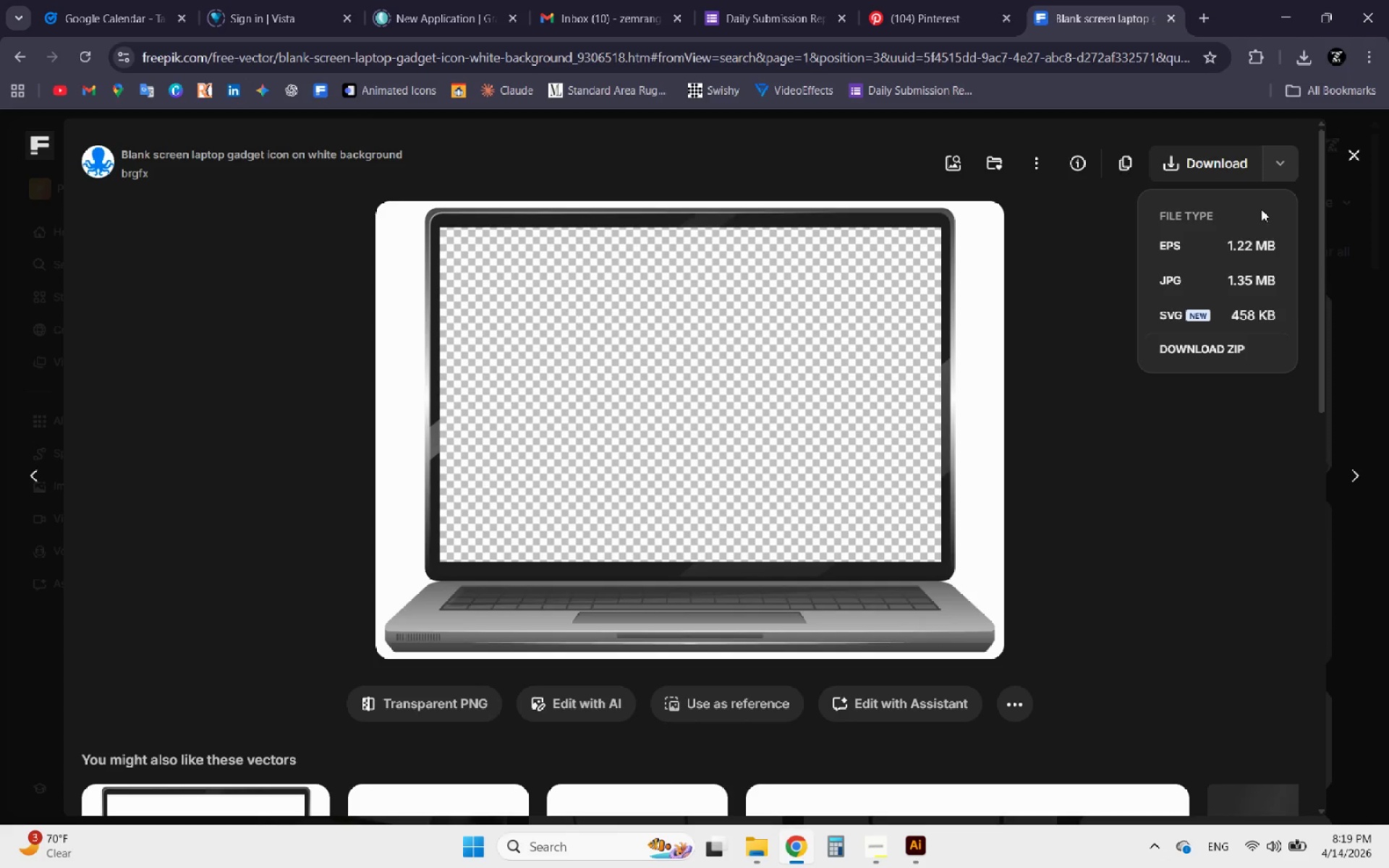 
left_click([1251, 242])
 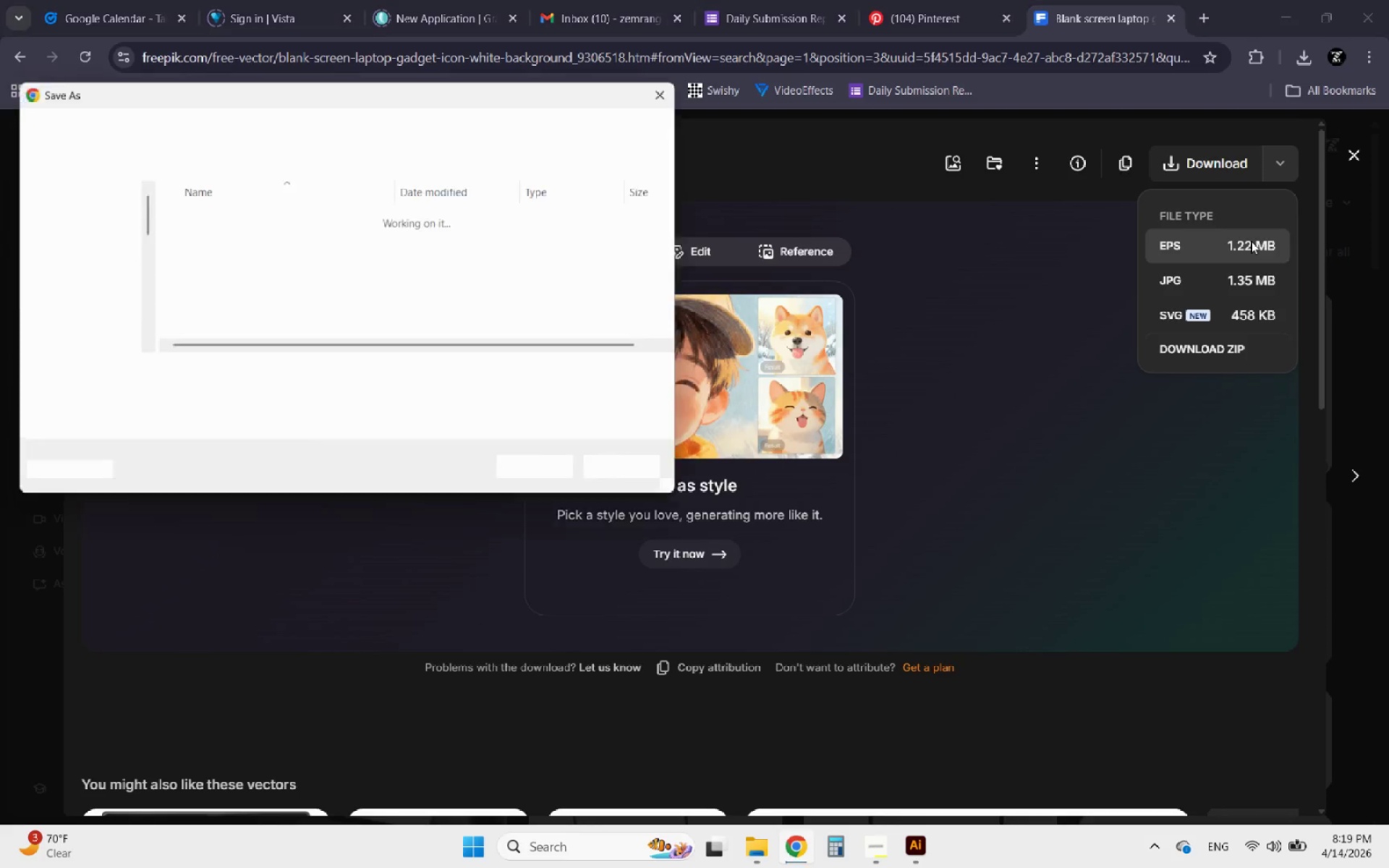 
left_click([538, 472])
 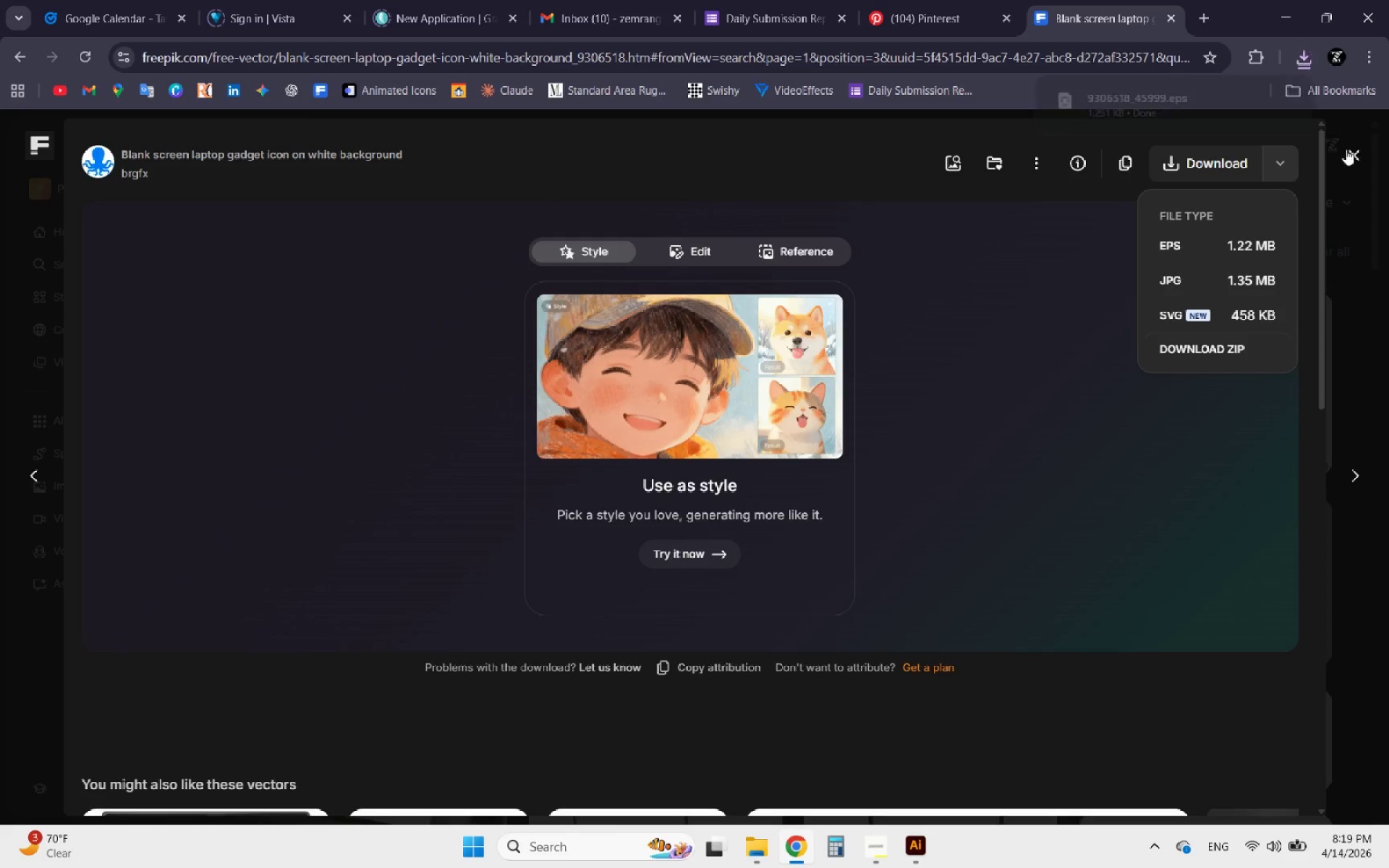 
left_click([1353, 148])
 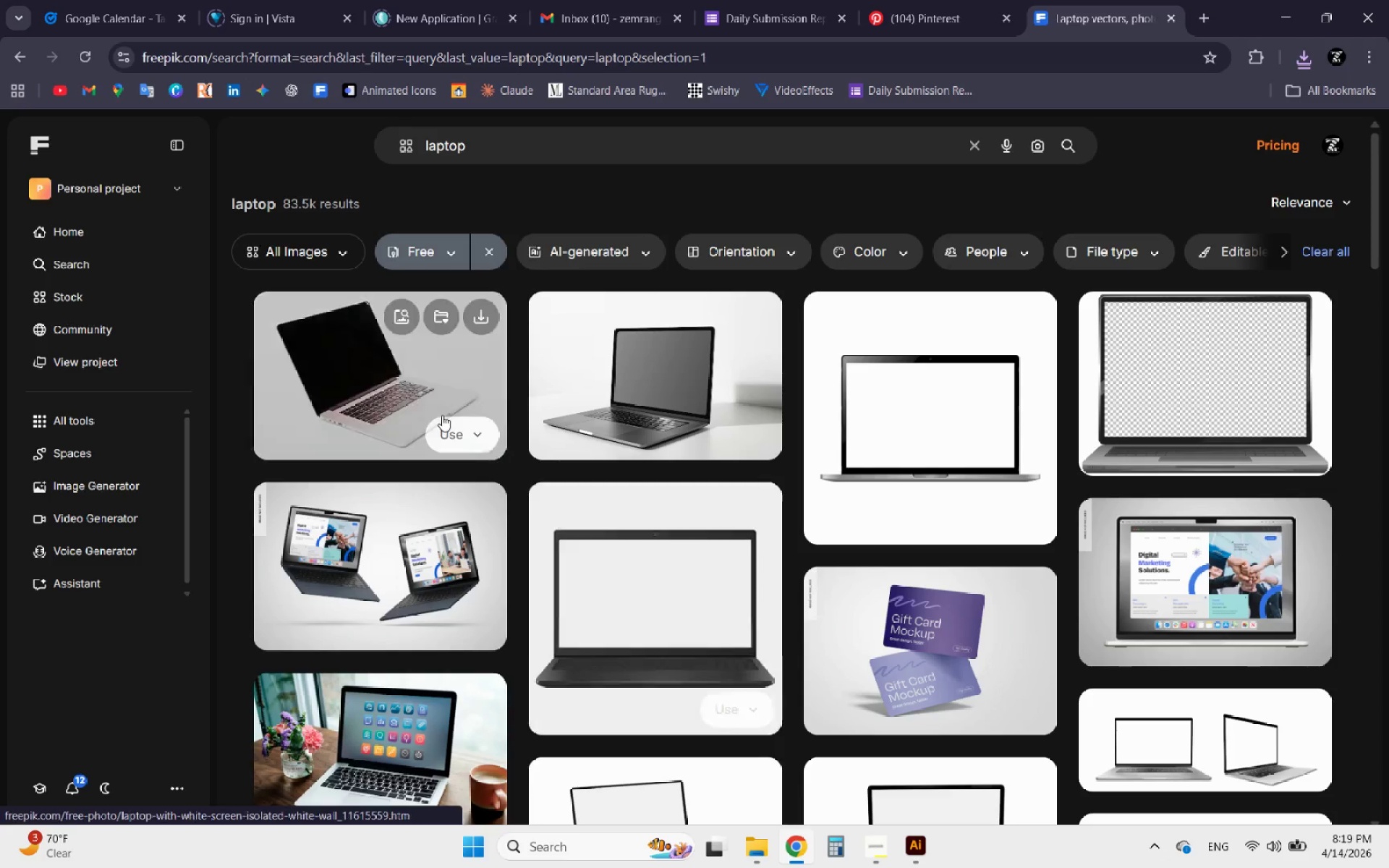 
left_click([302, 255])
 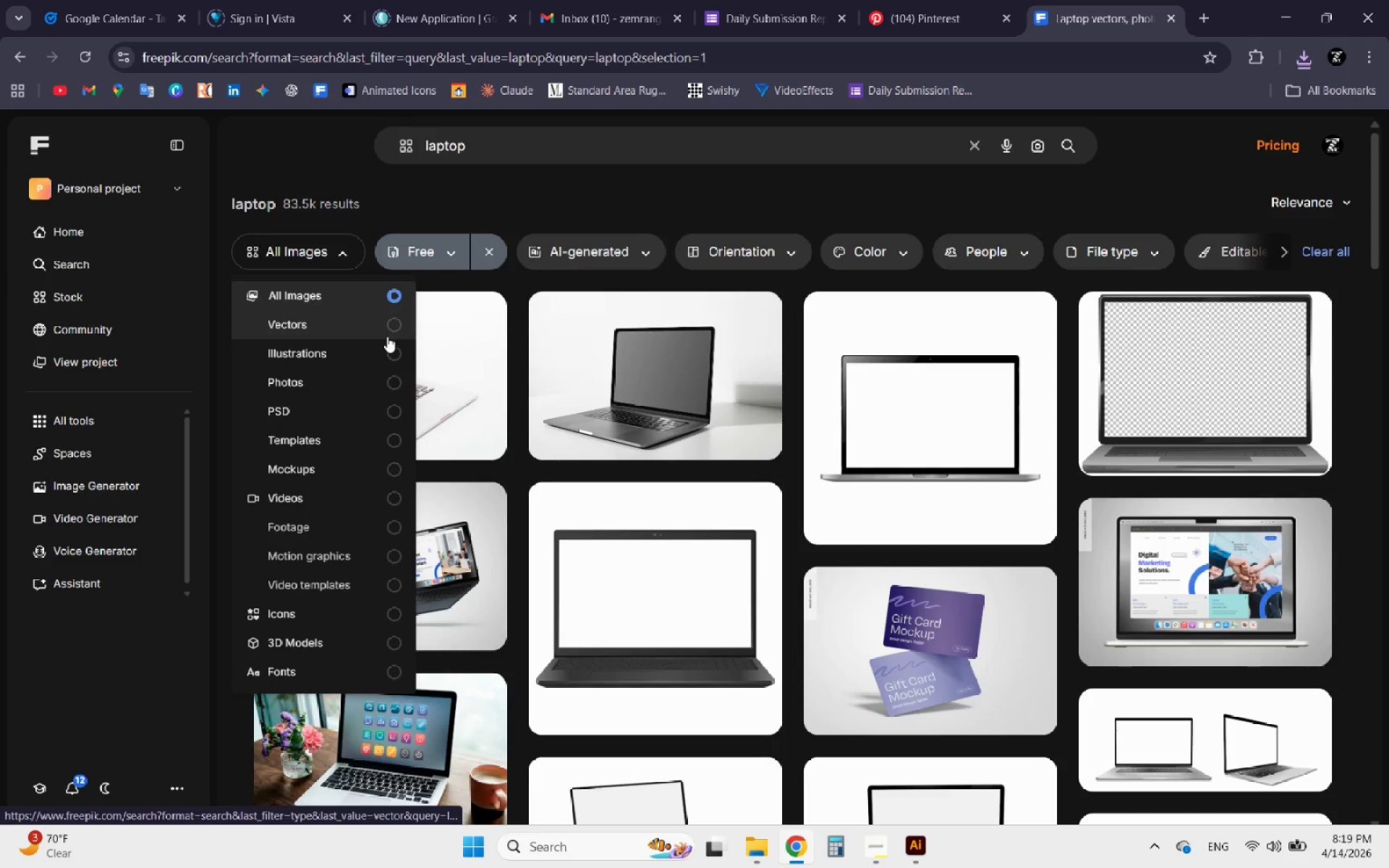 
left_click([383, 322])
 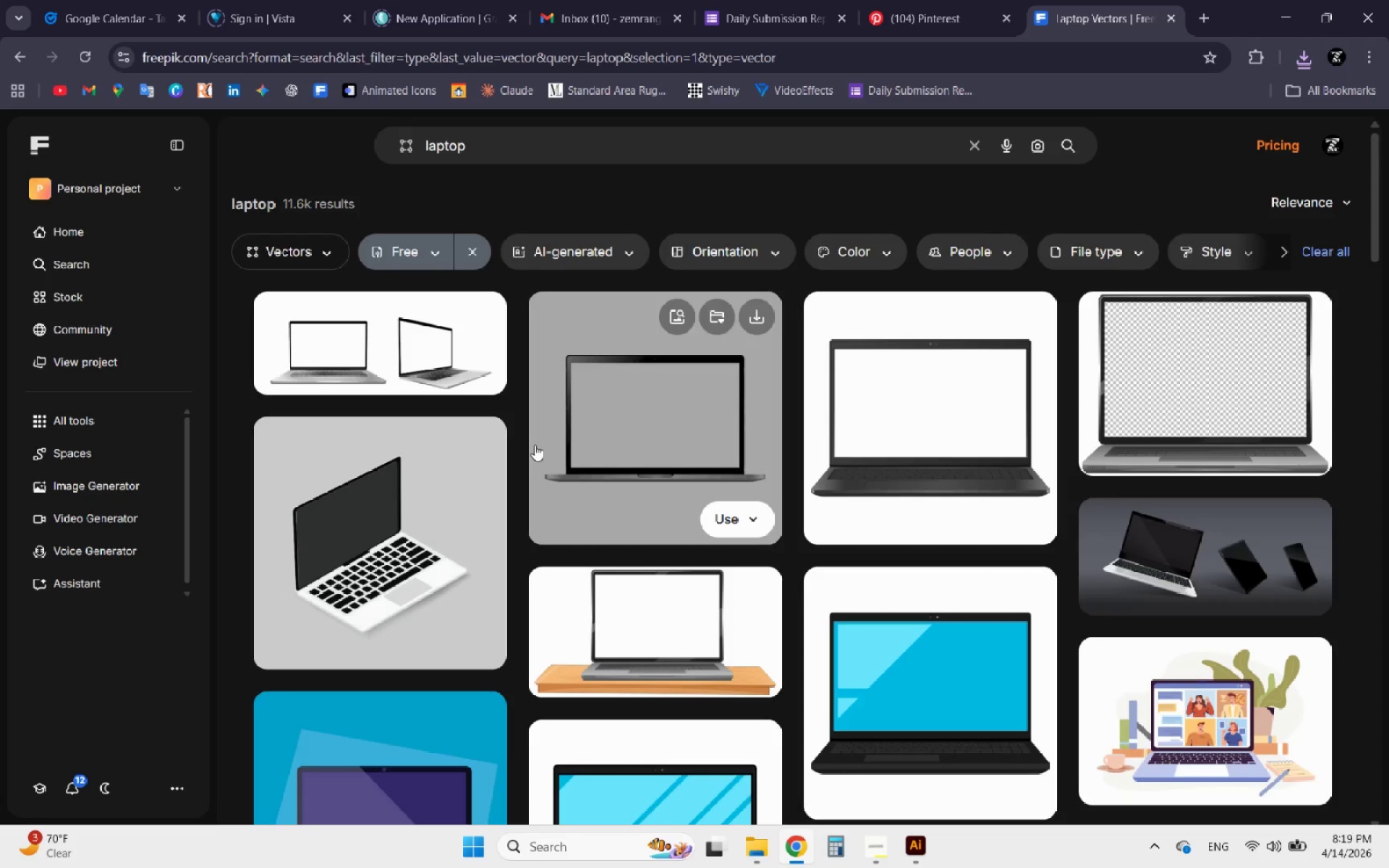 
left_click([320, 350])
 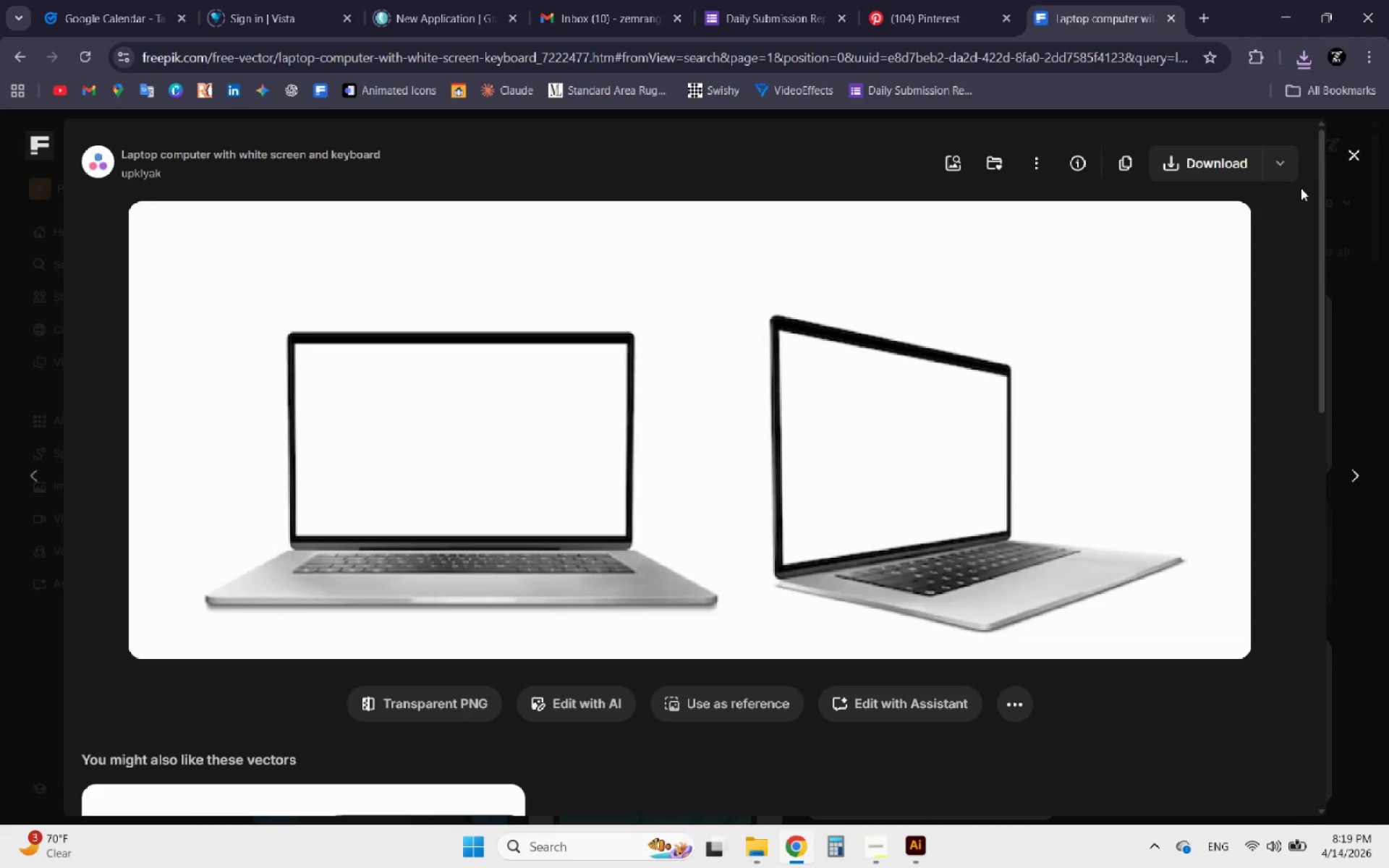 
left_click([1274, 172])
 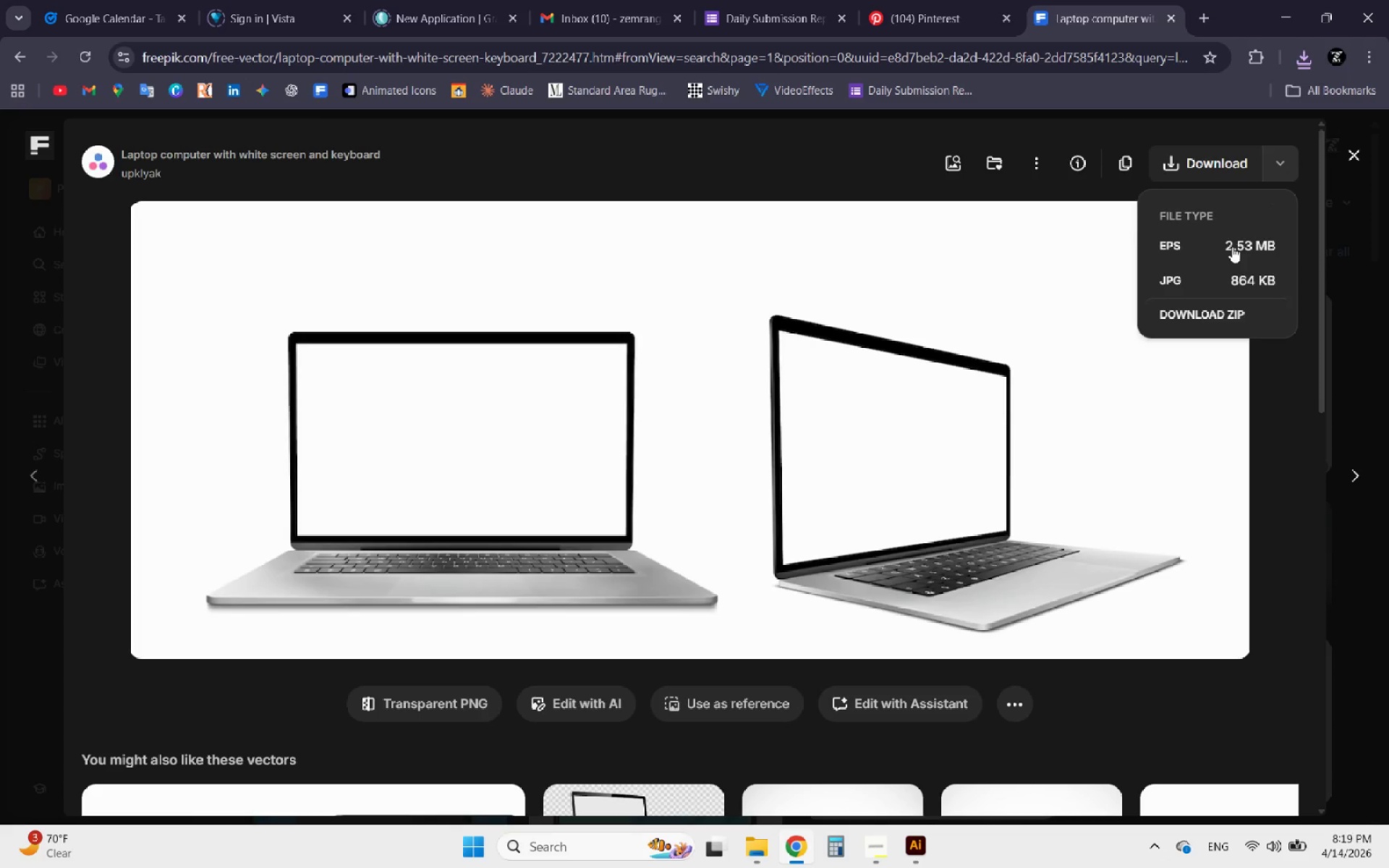 
left_click([1229, 248])
 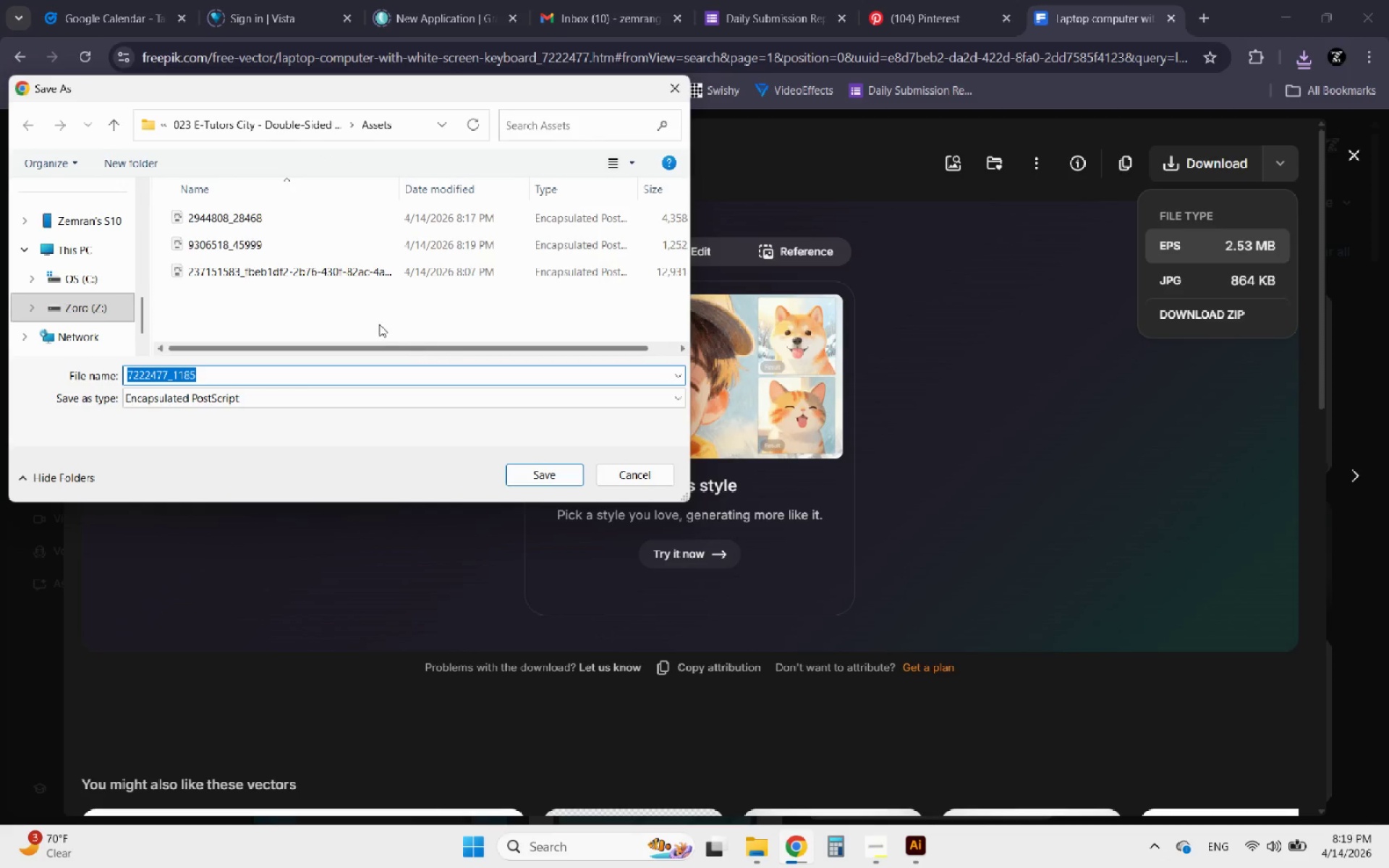 
left_click([534, 475])
 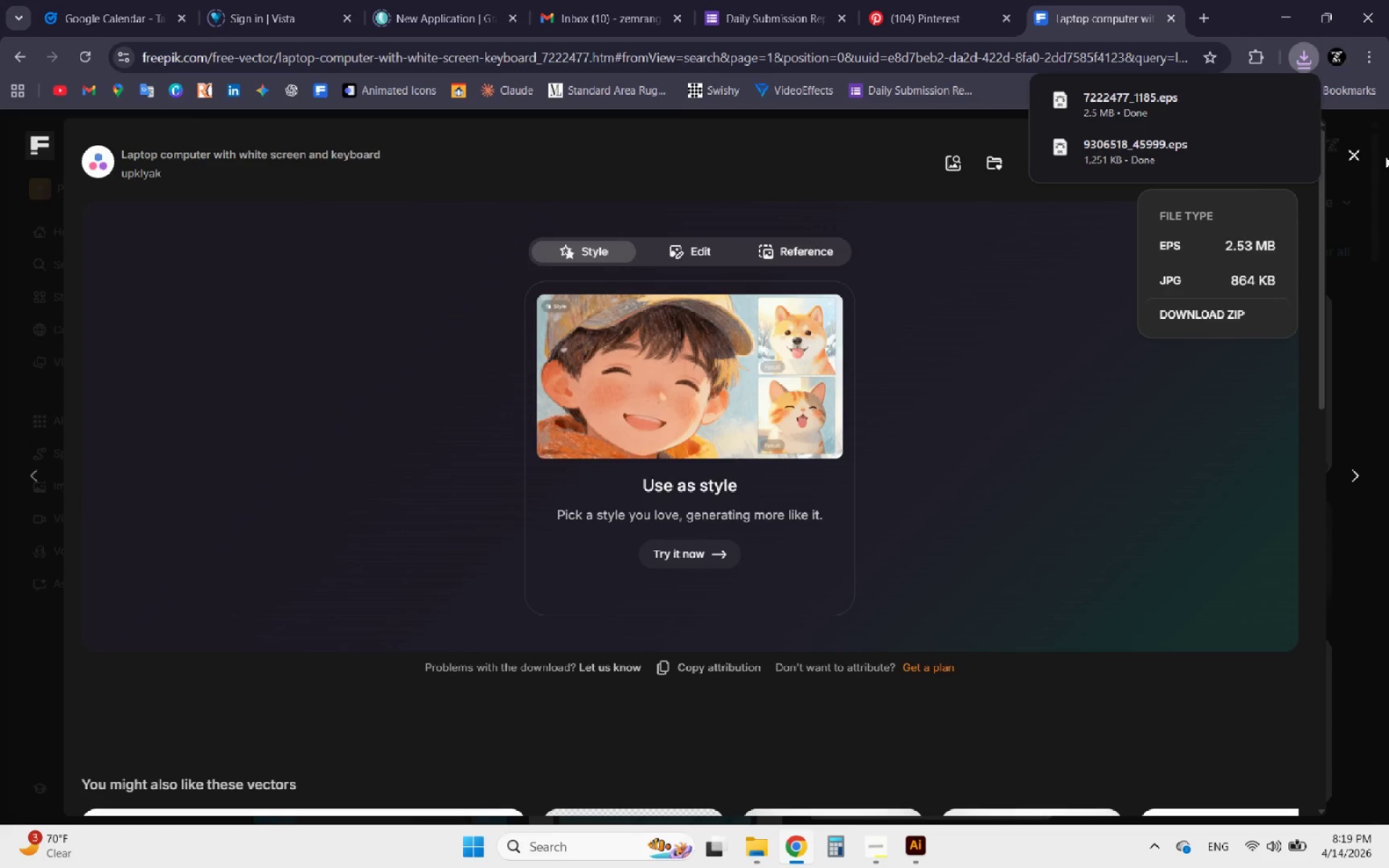 
left_click([1351, 147])
 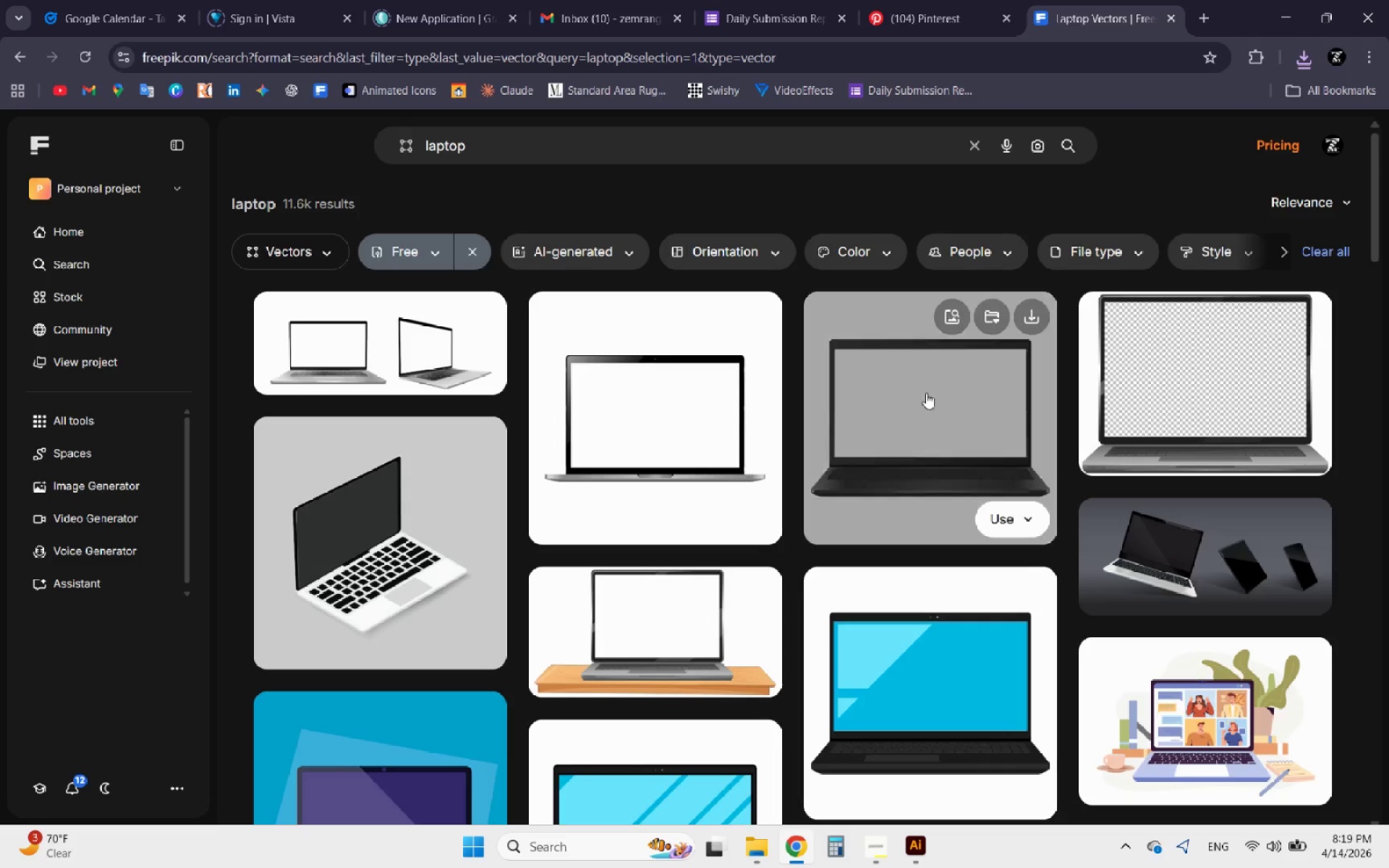 
scroll: coordinate [849, 447], scroll_direction: down, amount: 3.0
 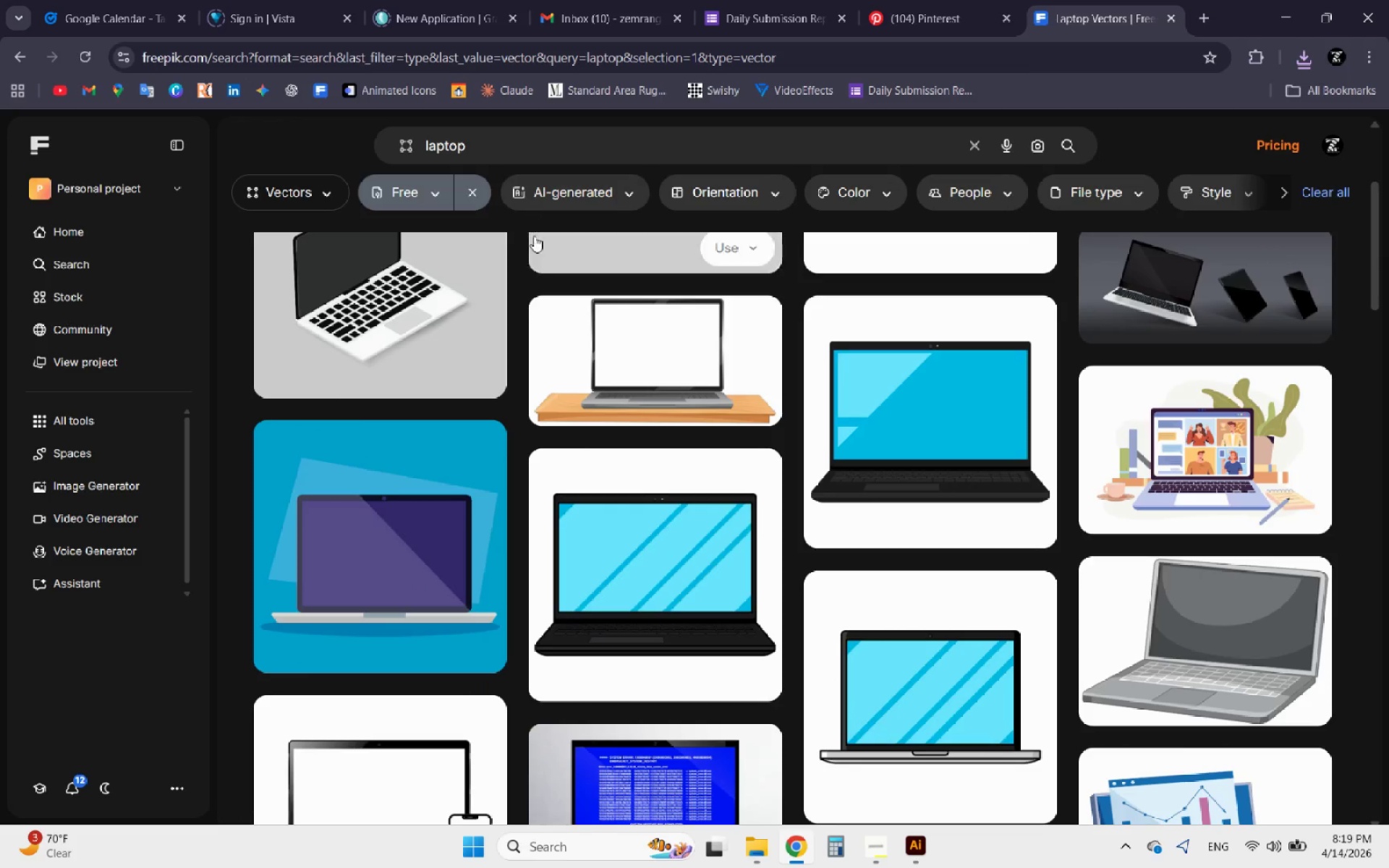 
scroll: coordinate [513, 295], scroll_direction: up, amount: 3.0
 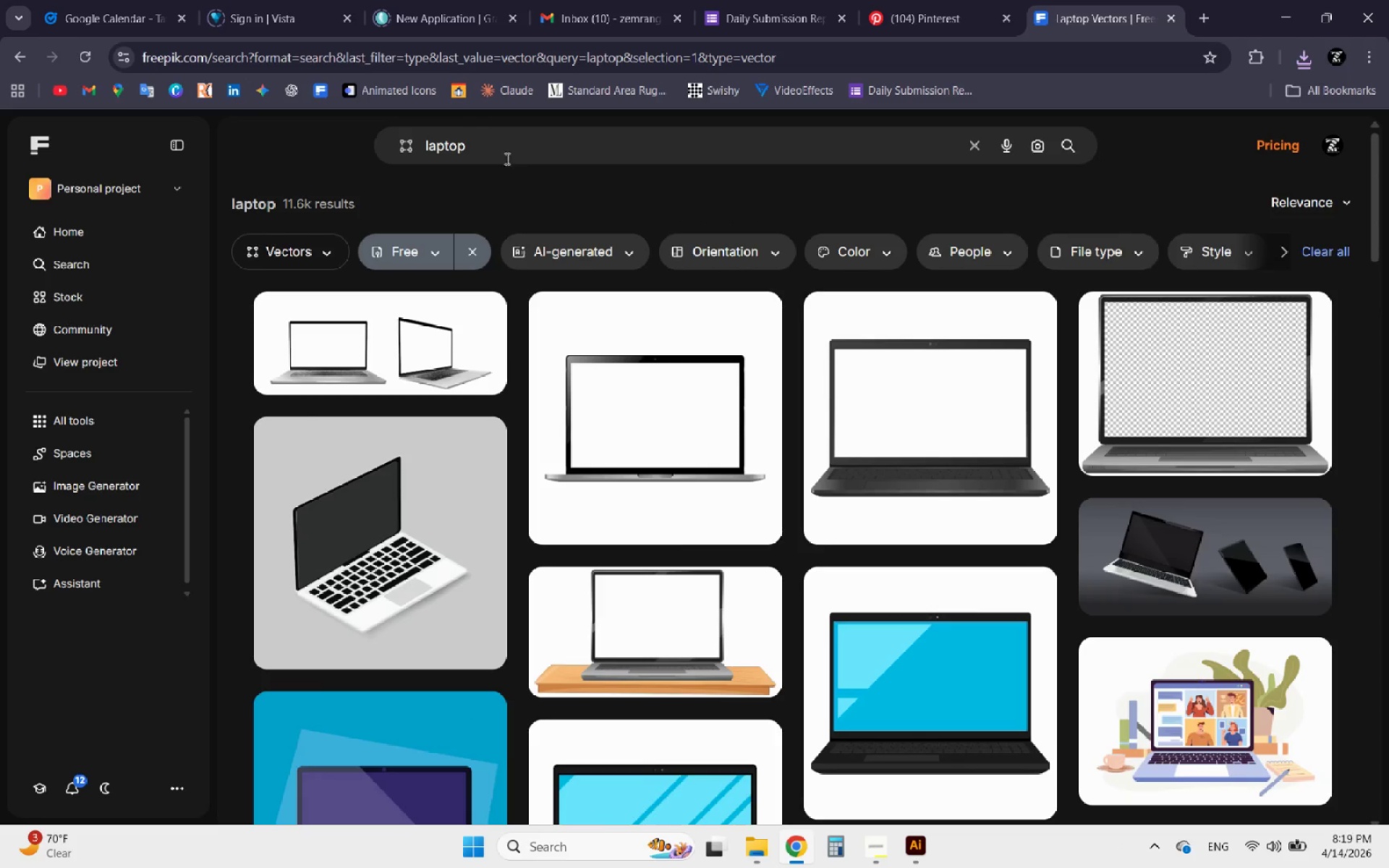 
left_click_drag(start_coordinate=[481, 145], to_coordinate=[418, 145])
 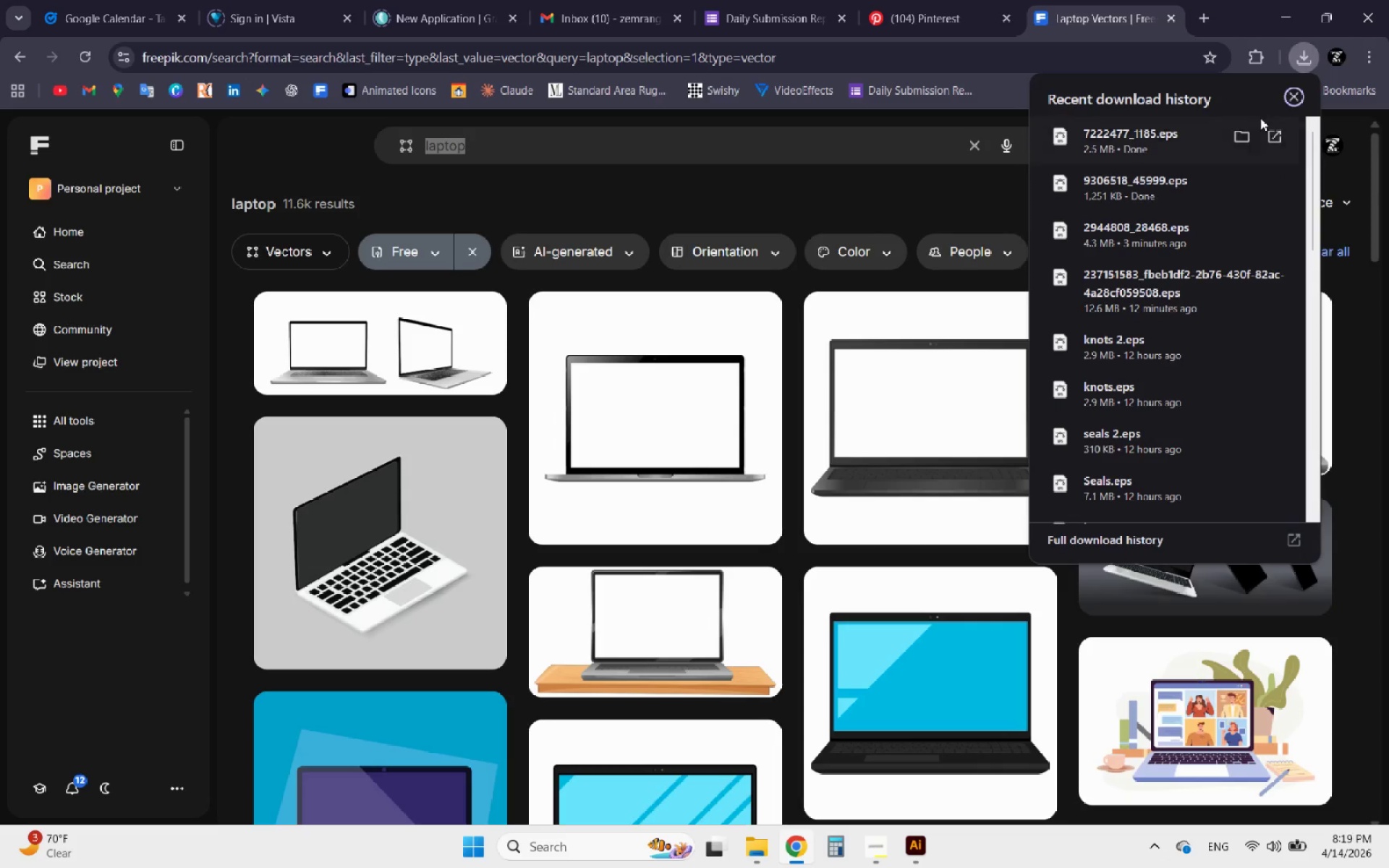 
left_click([1270, 136])
 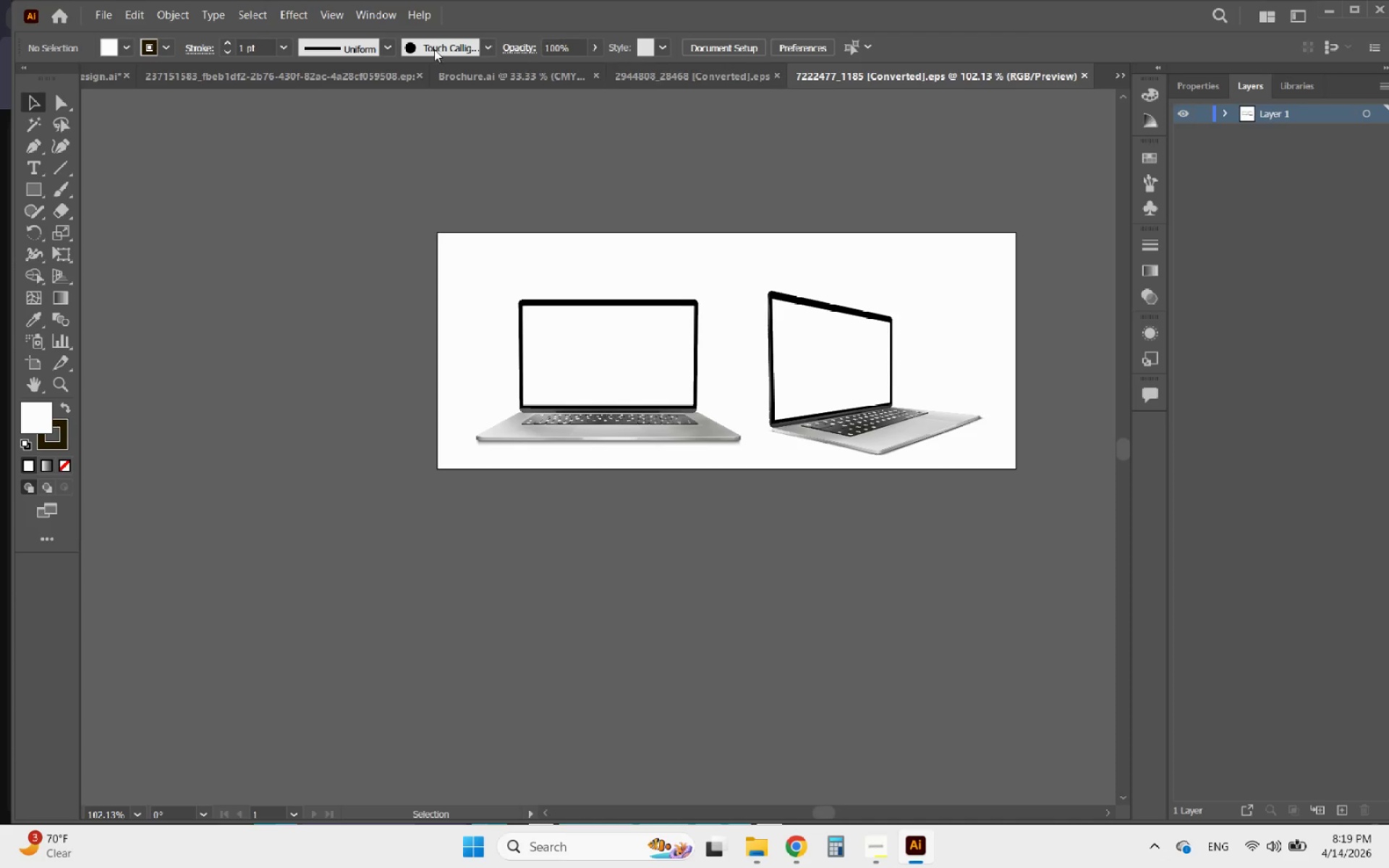 
left_click([665, 77])
 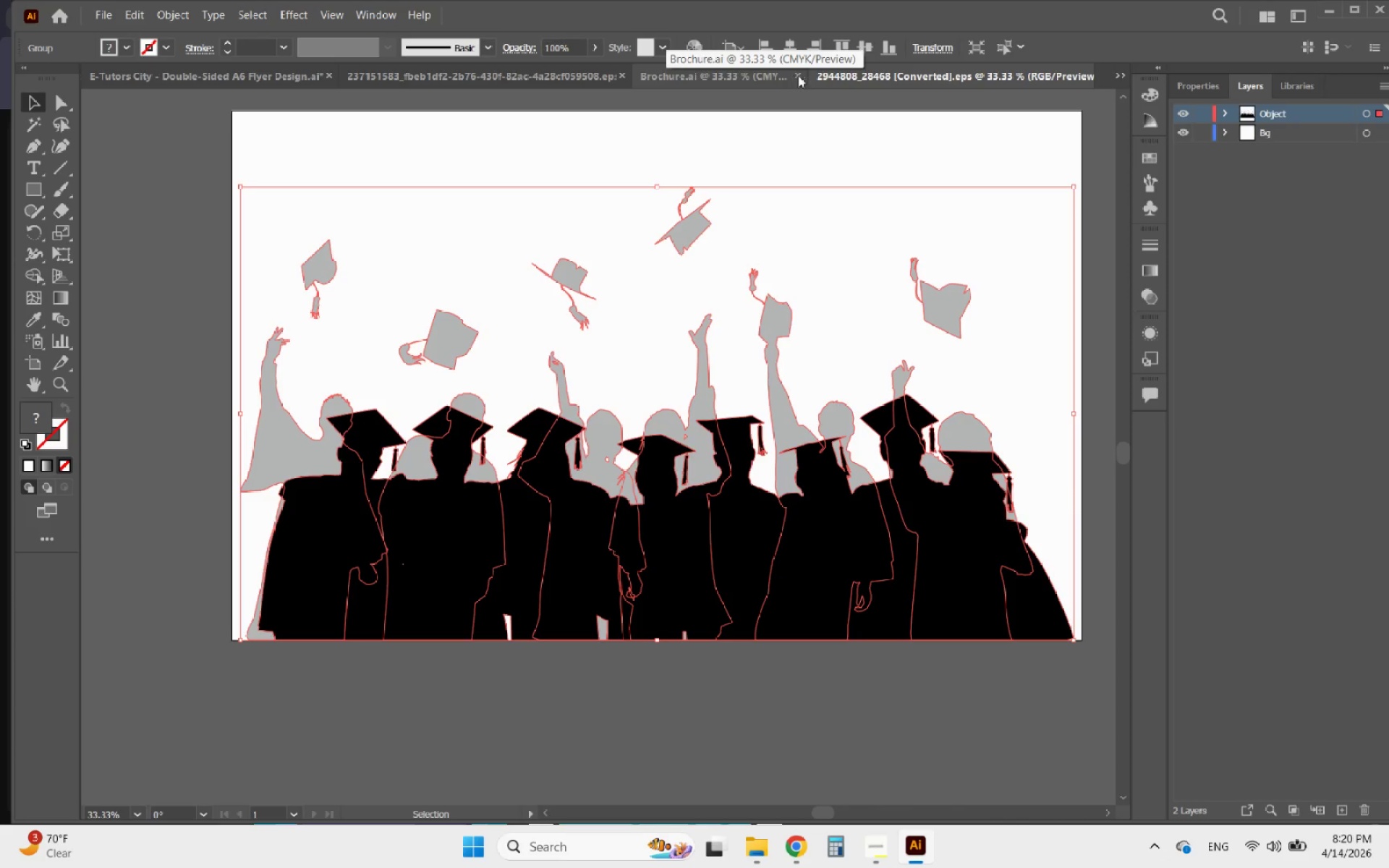 
left_click([797, 77])
 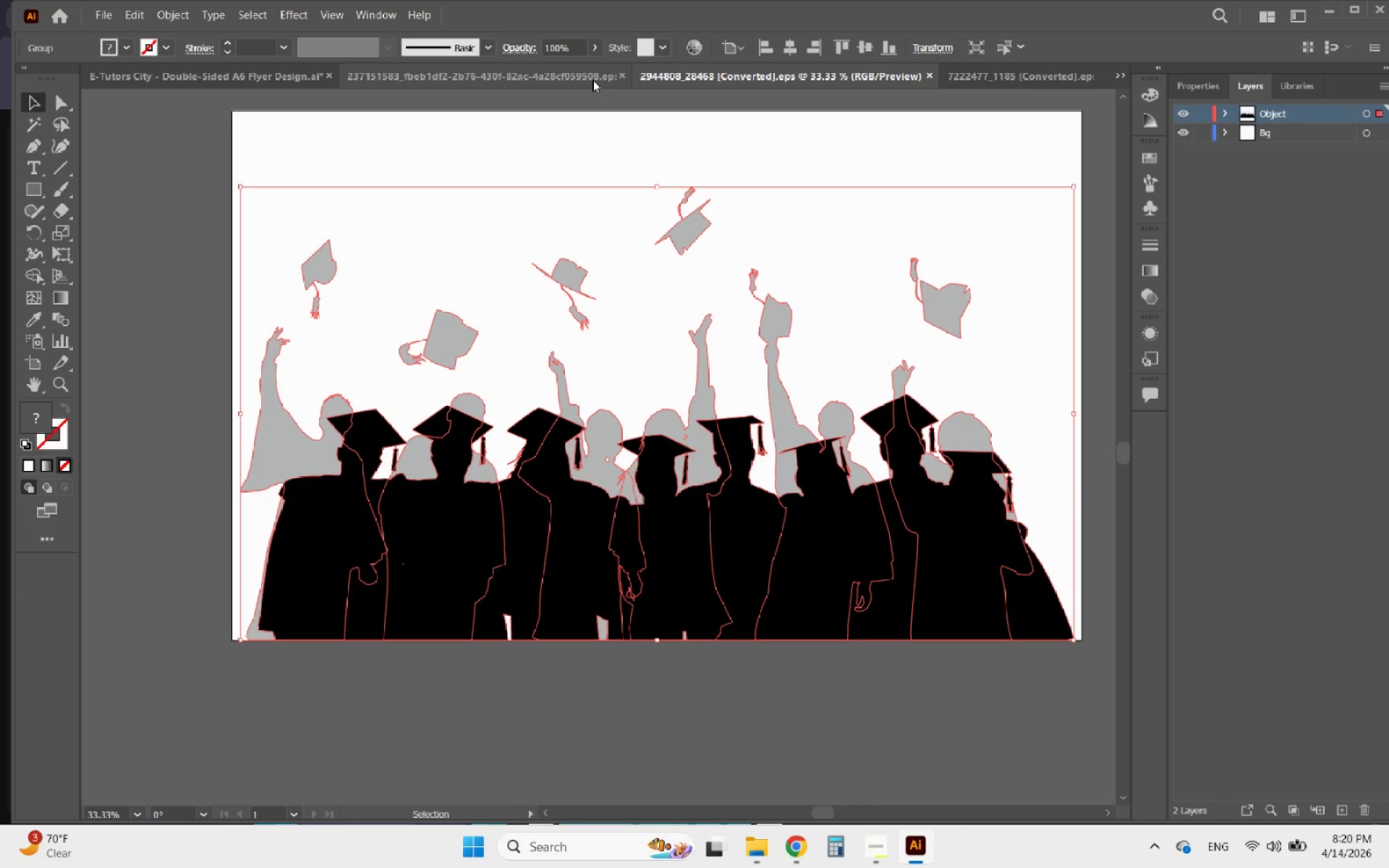 
left_click([592, 80])
 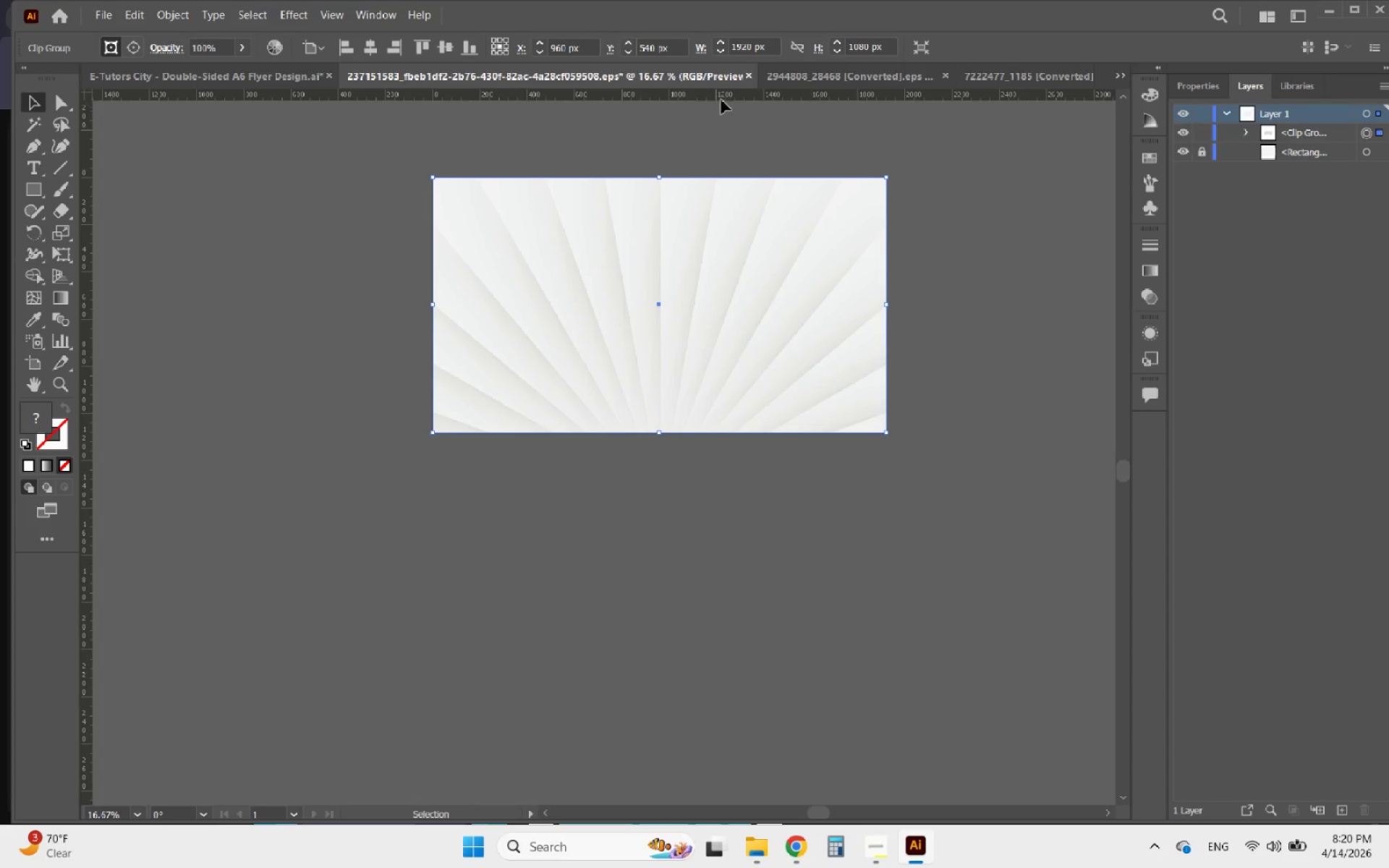 
left_click([747, 73])
 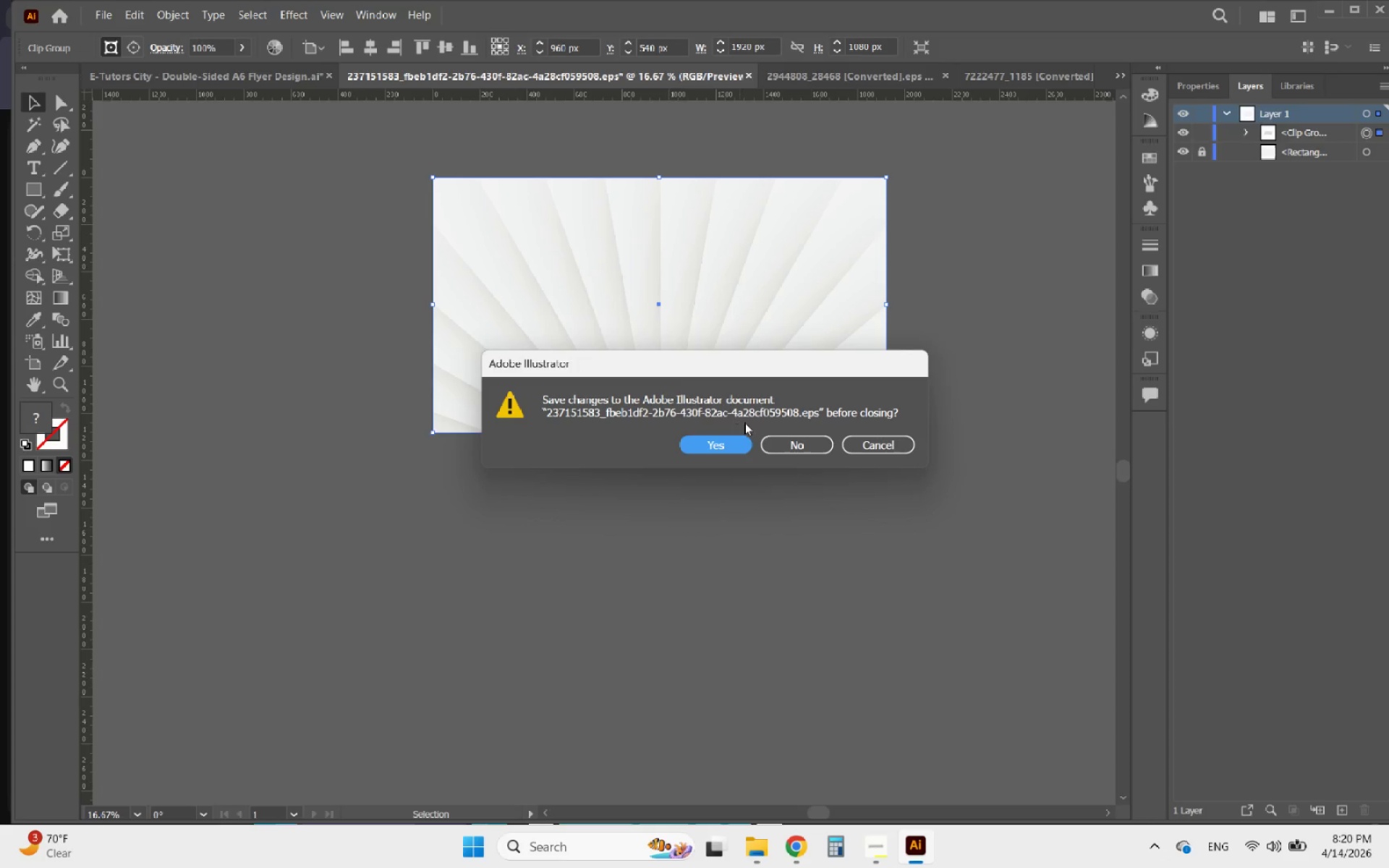 
left_click([797, 445])
 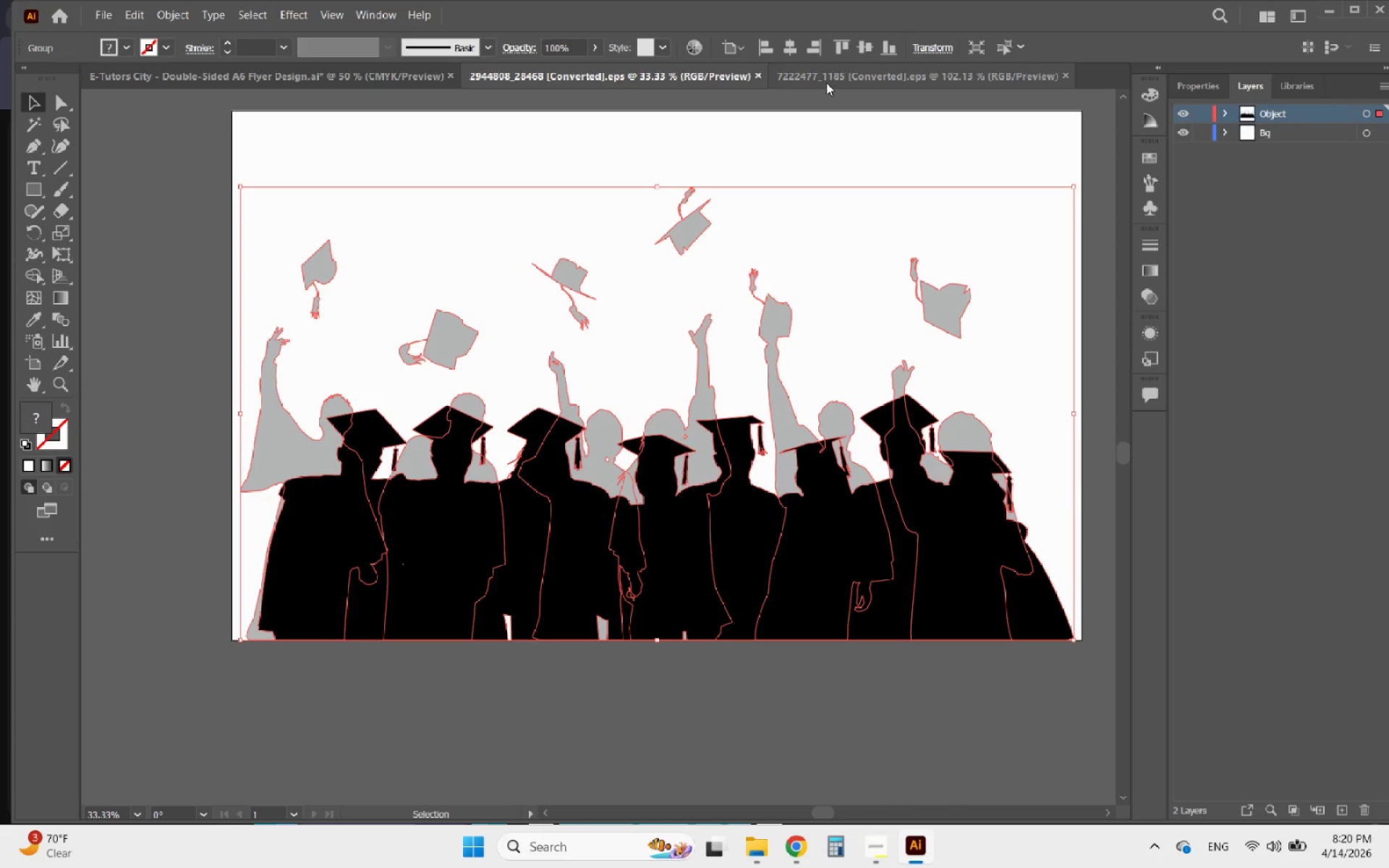 
left_click([826, 82])
 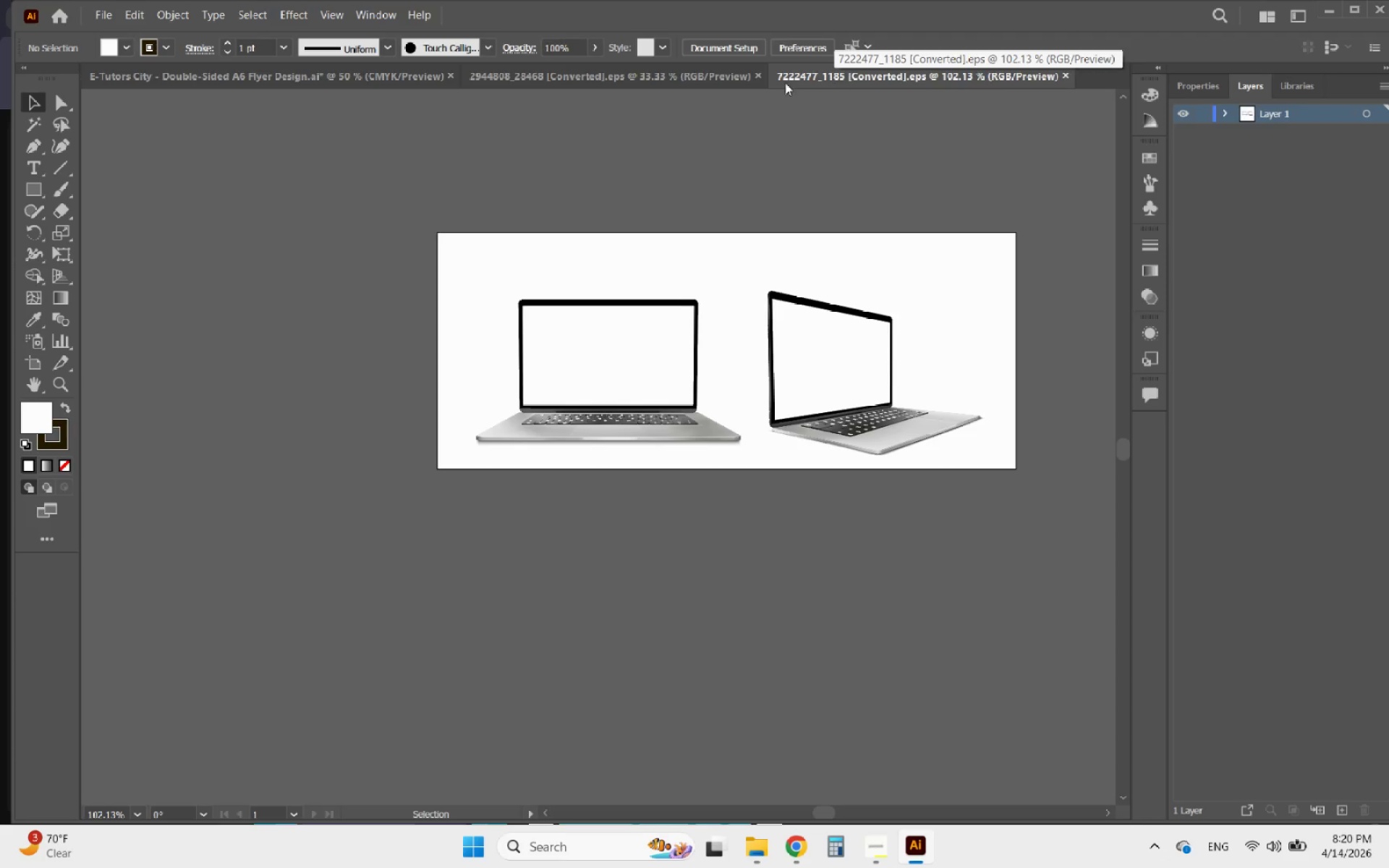 
left_click([698, 82])
 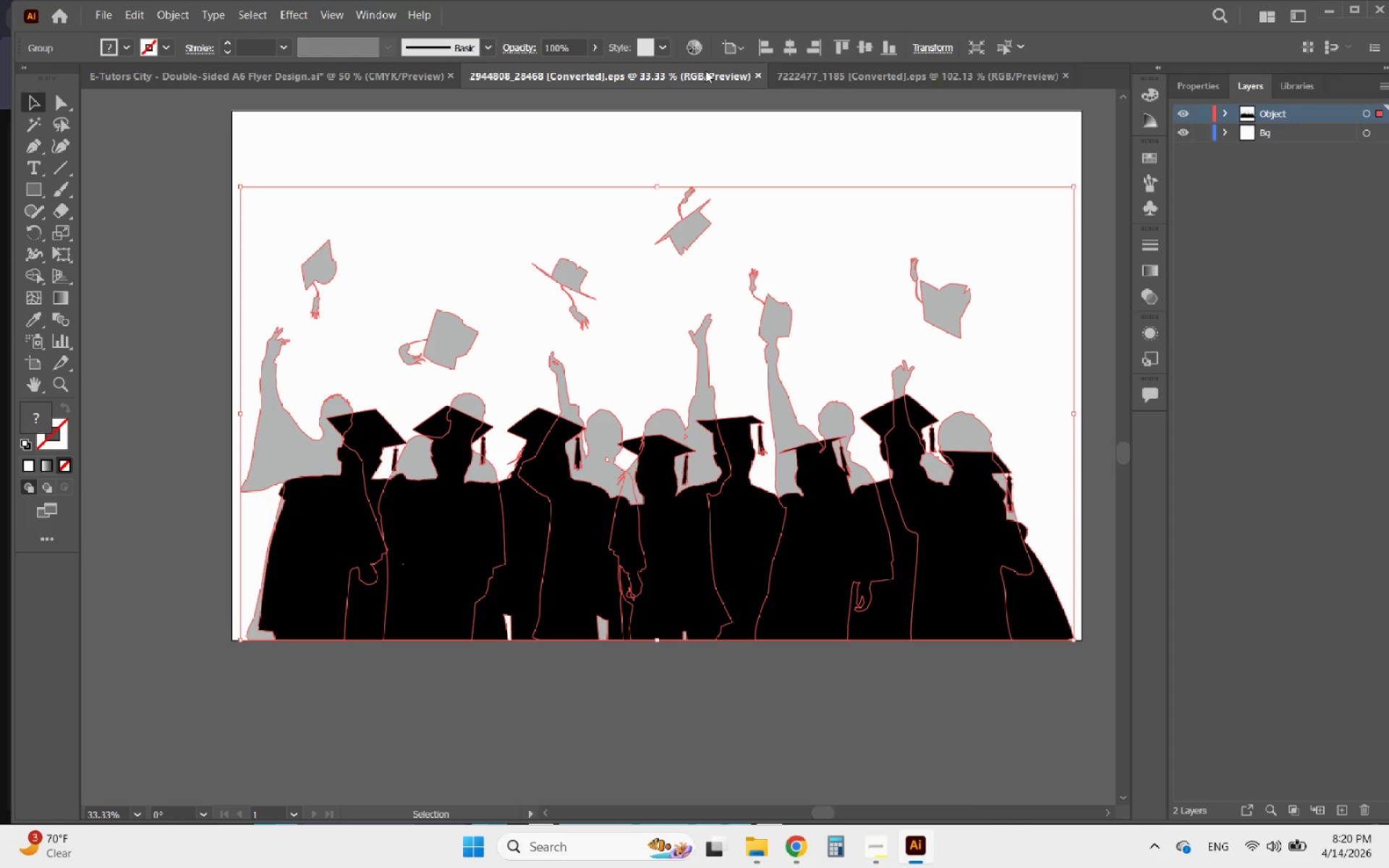 
left_click([759, 76])
 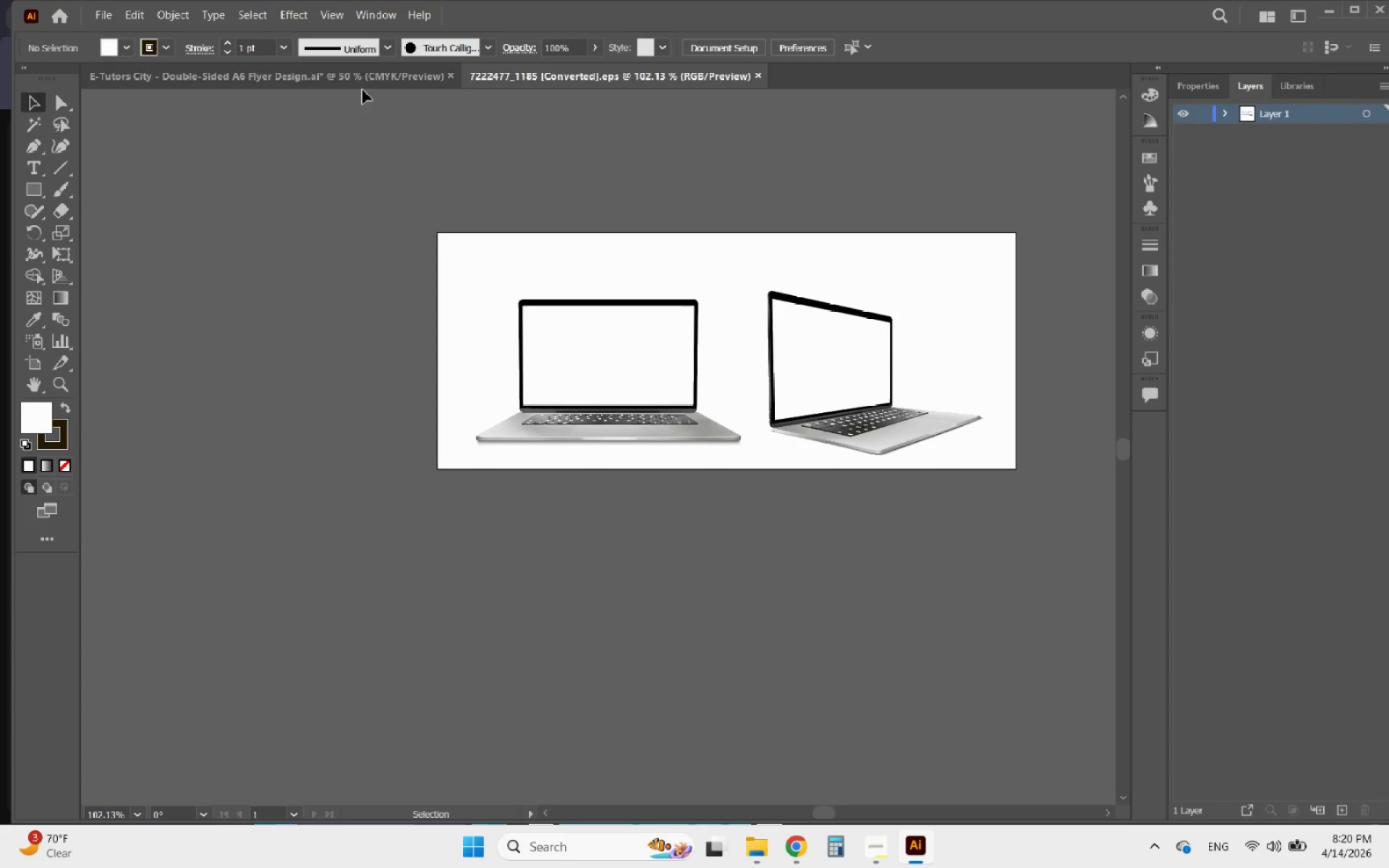 
left_click([328, 80])
 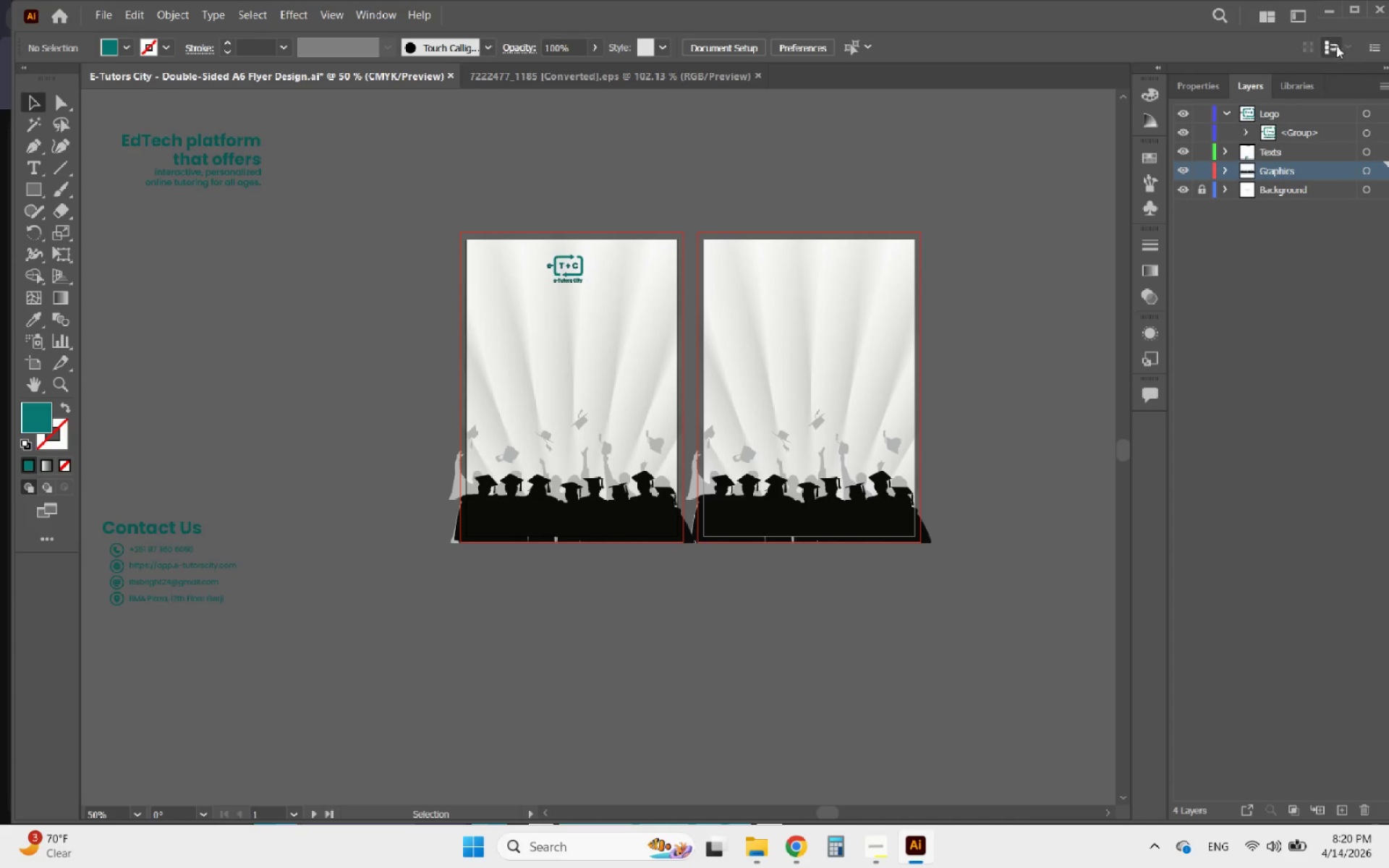 
left_click([1360, 12])
 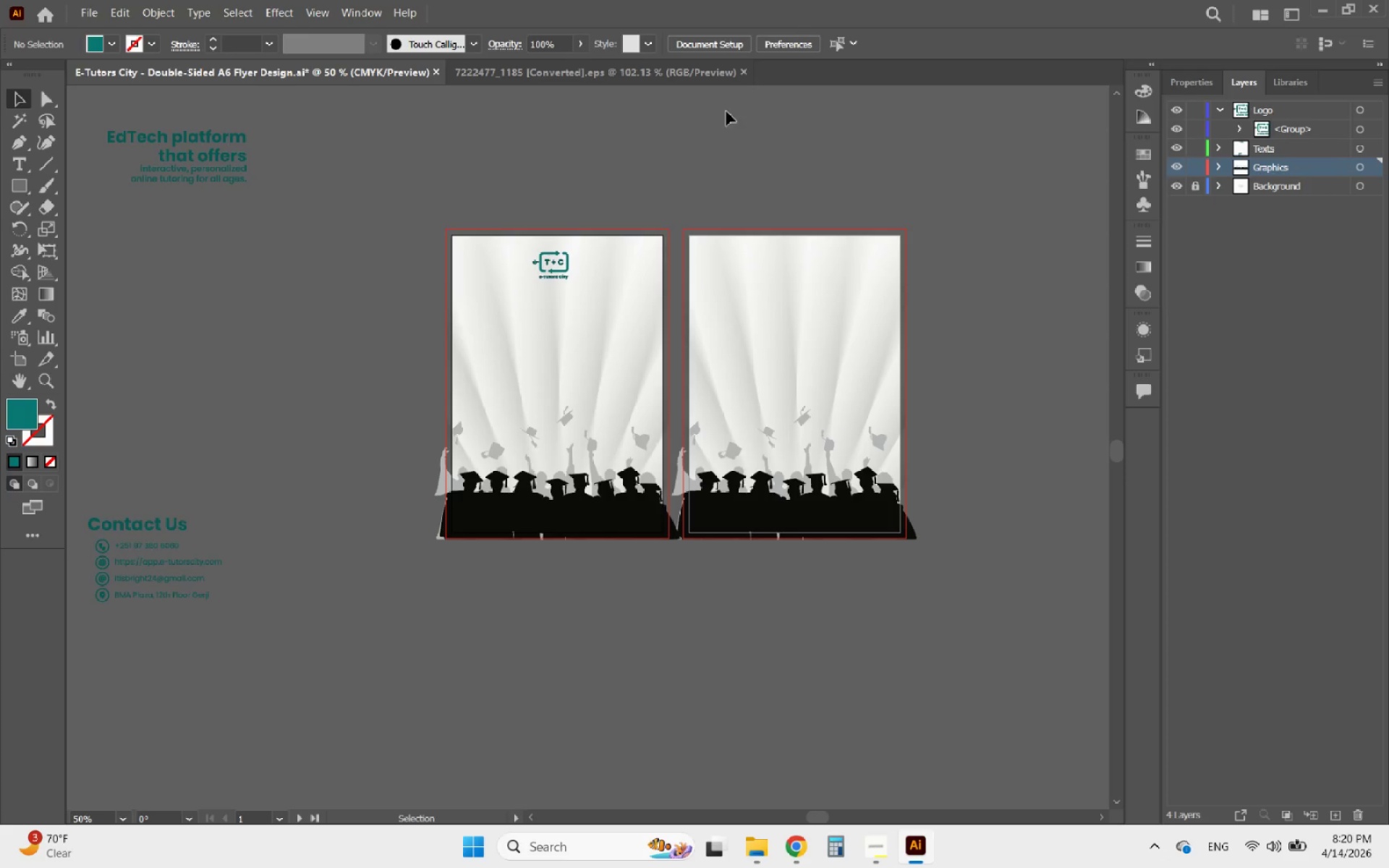 
left_click([697, 75])
 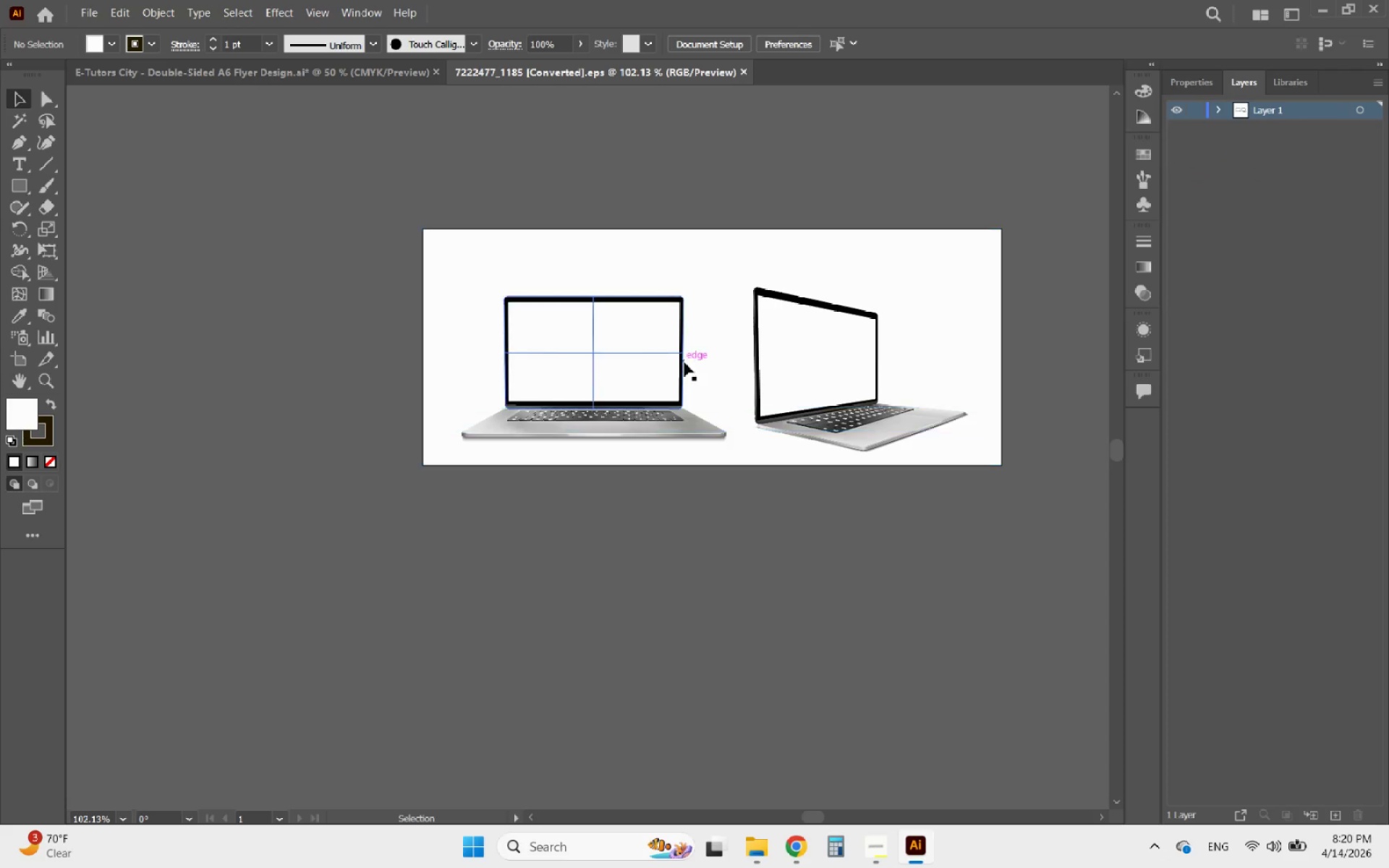 
left_click([673, 369])
 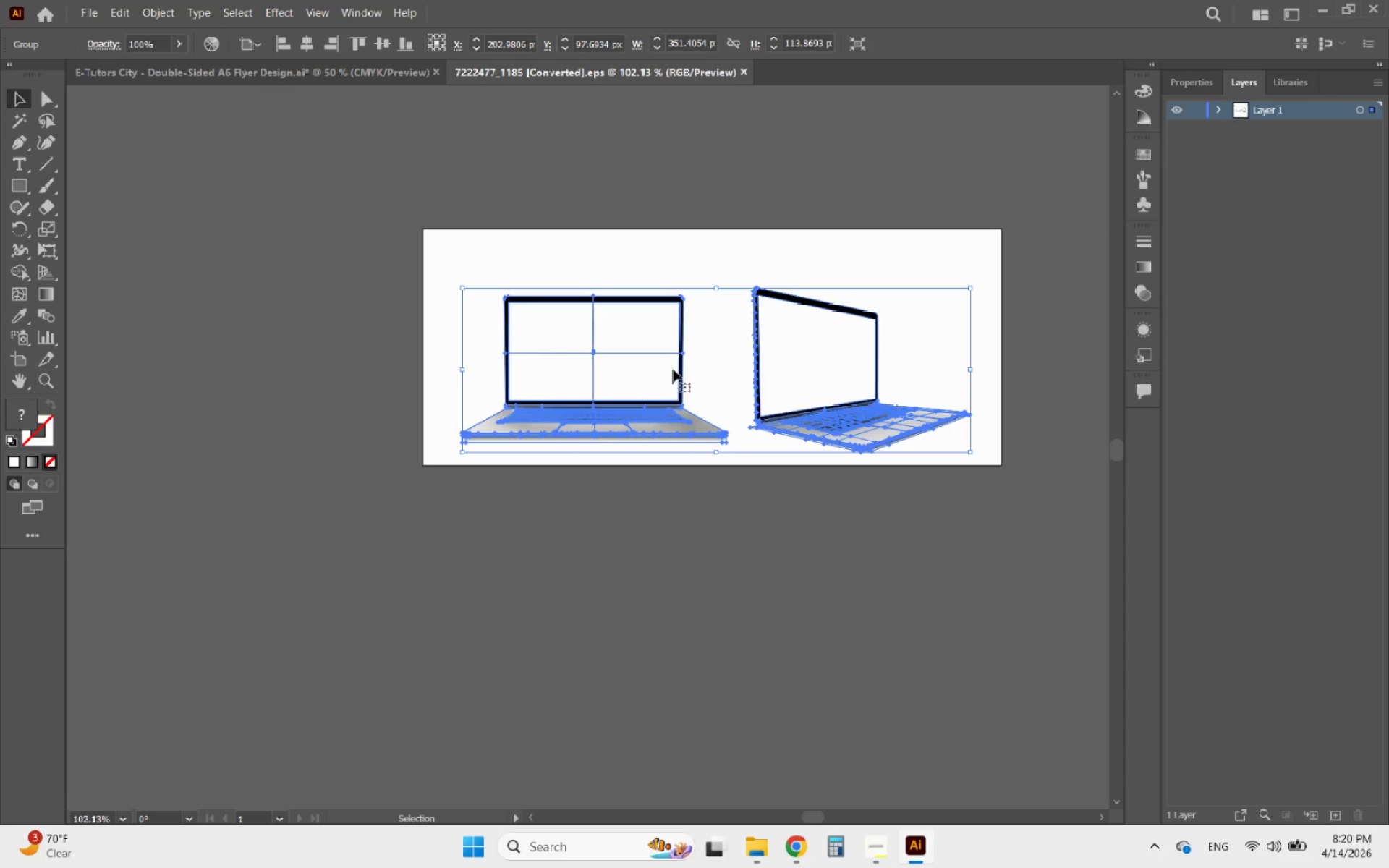 
double_click([673, 369])
 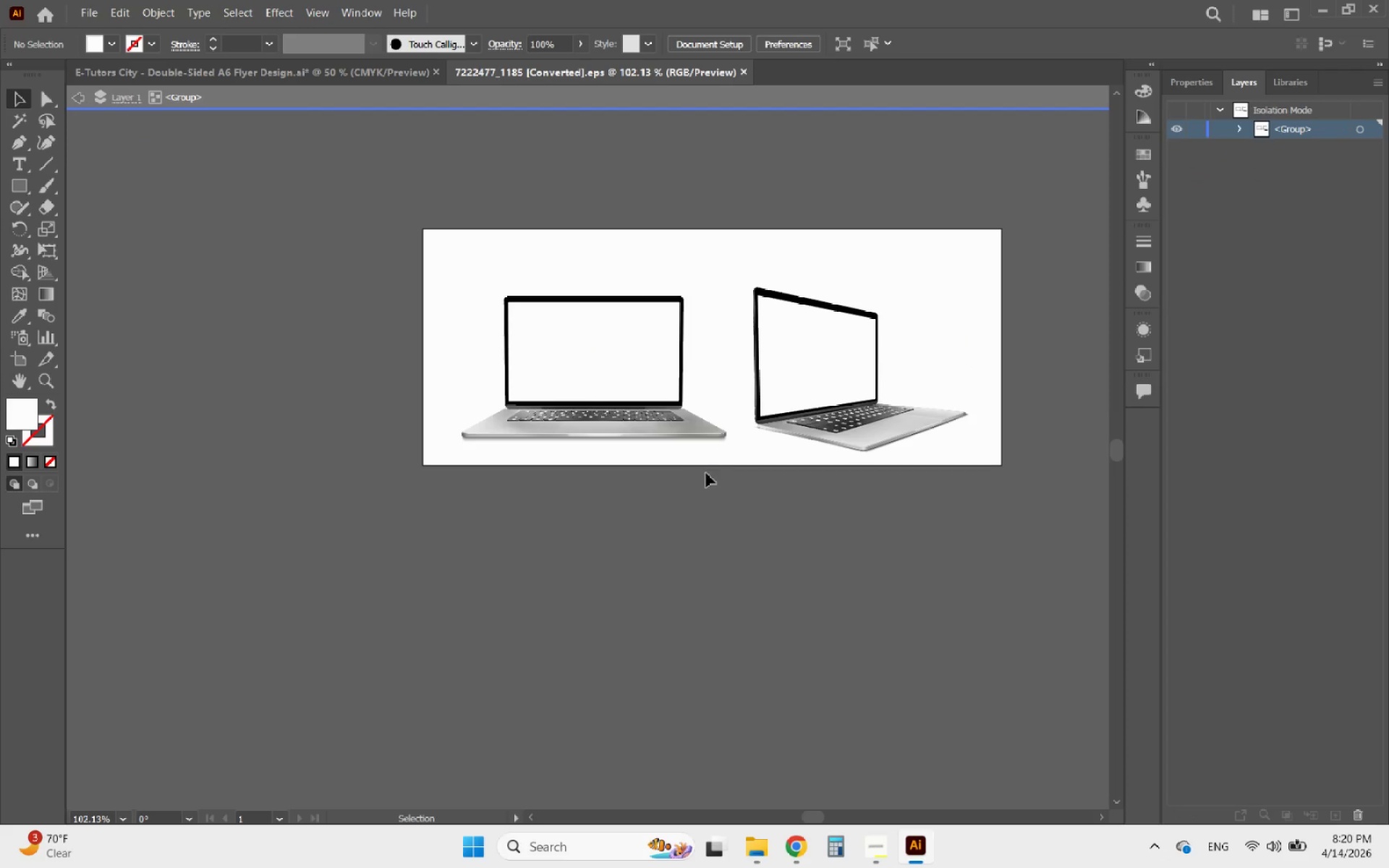 
left_click_drag(start_coordinate=[706, 475], to_coordinate=[391, 190])
 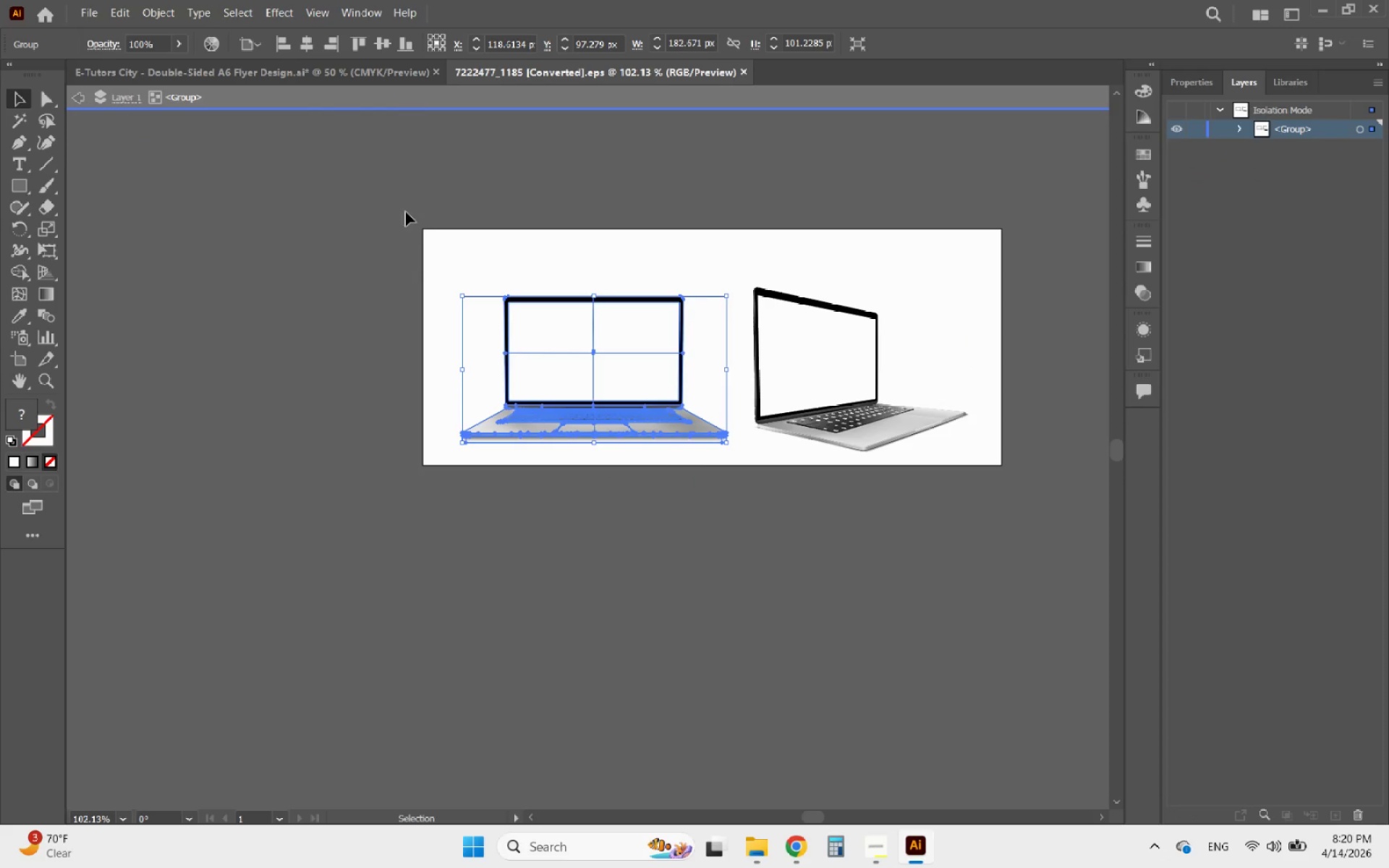 
key(Delete)
 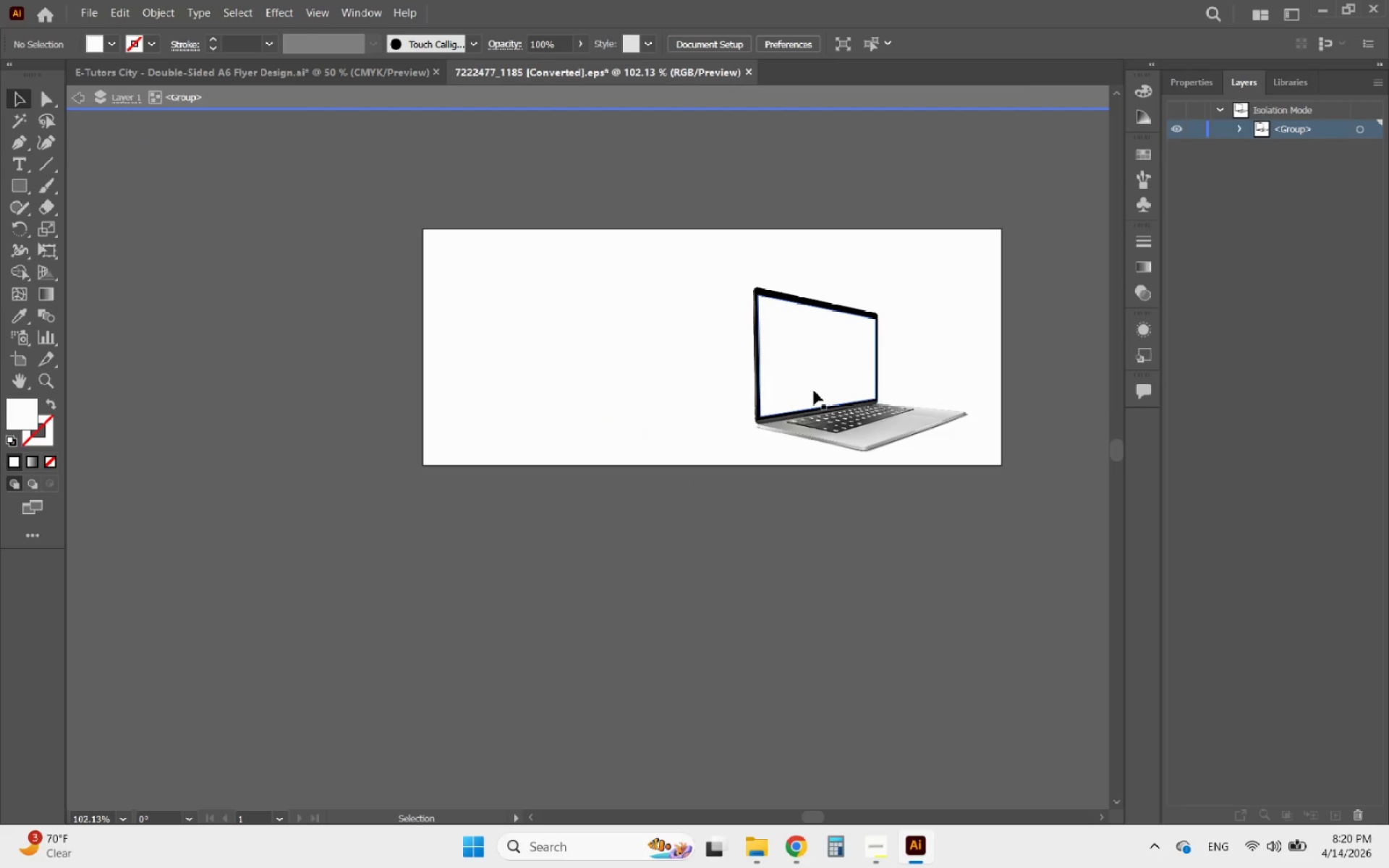 
double_click([572, 290])
 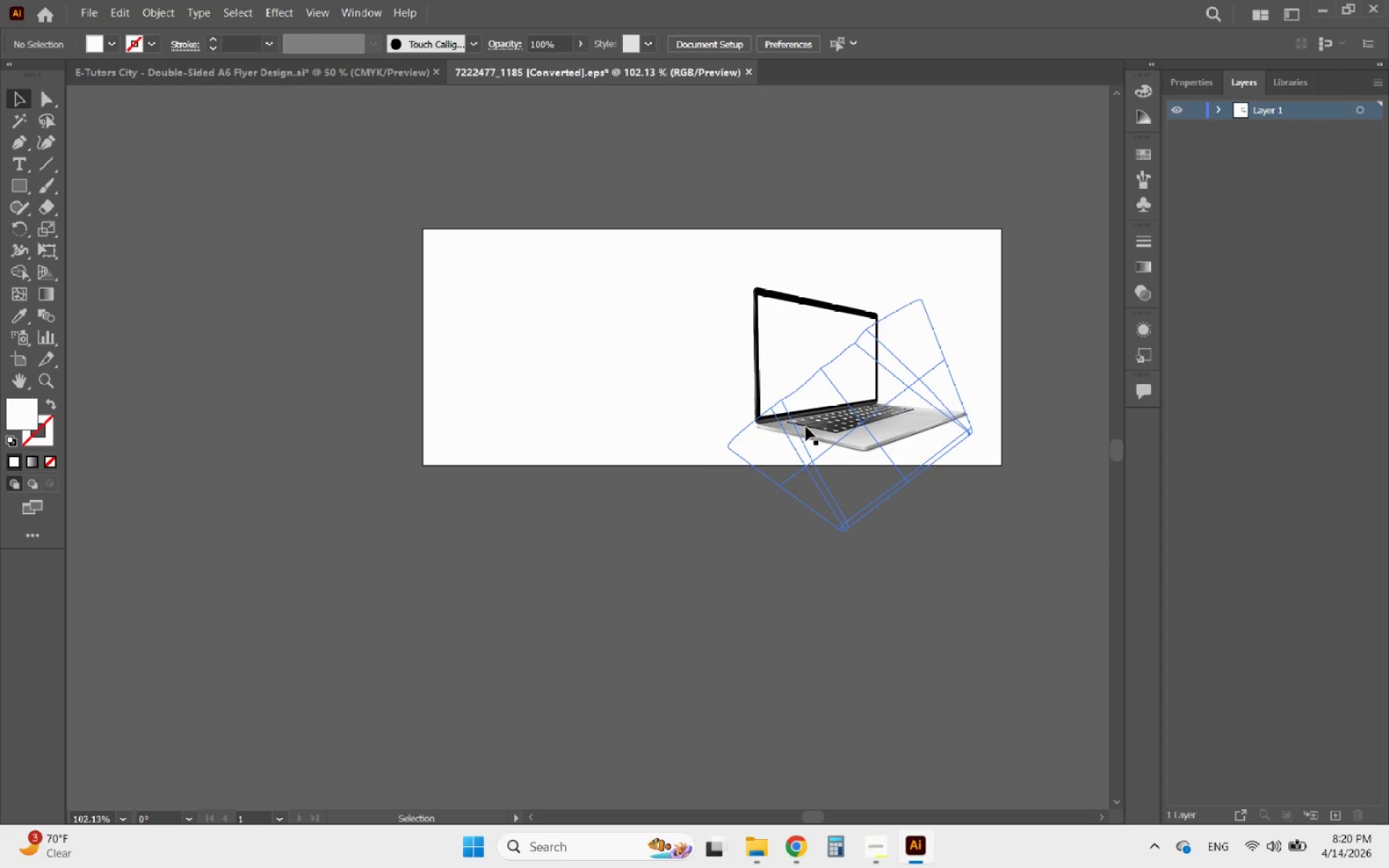 
left_click([806, 427])
 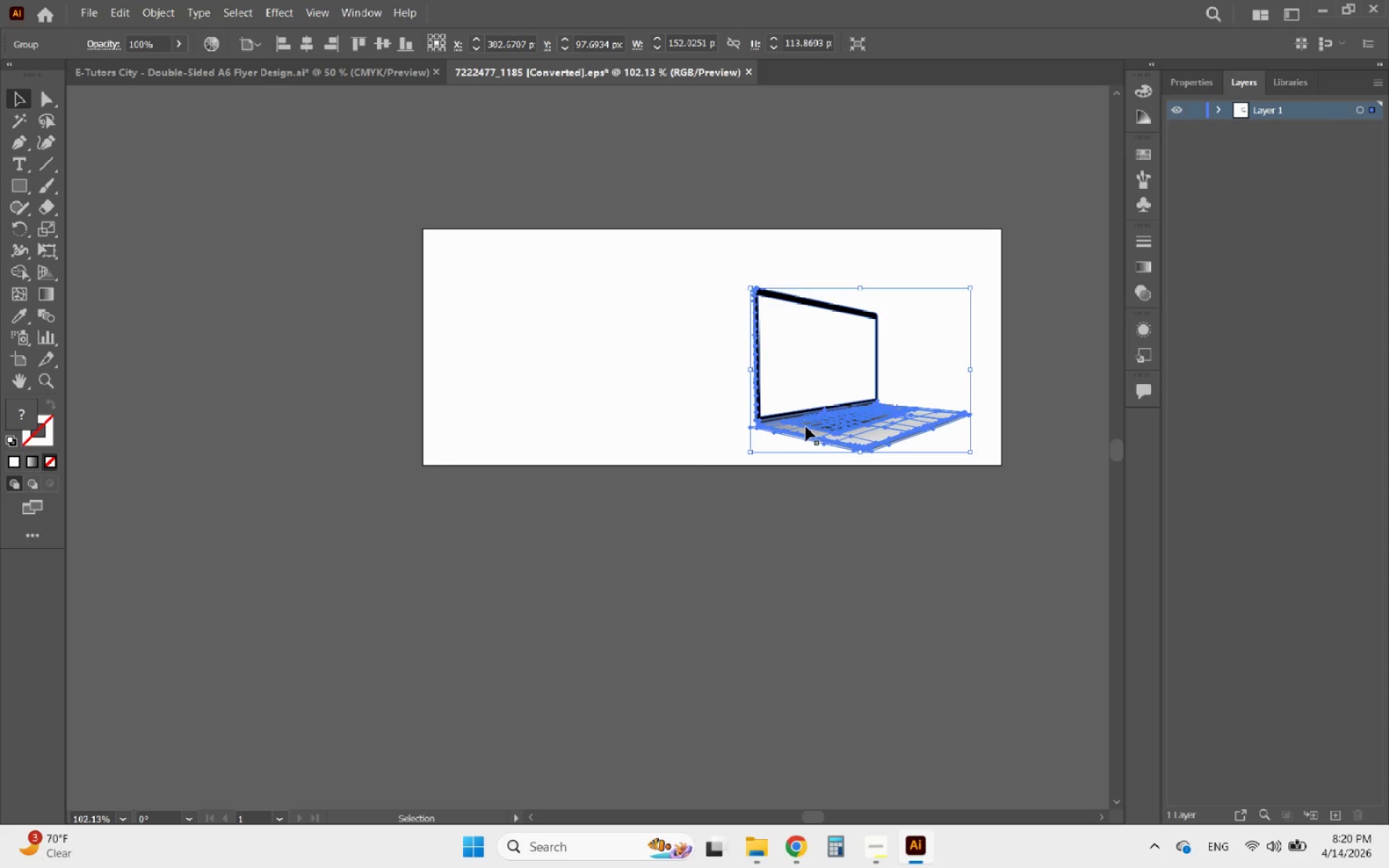 
key(Control+C)
 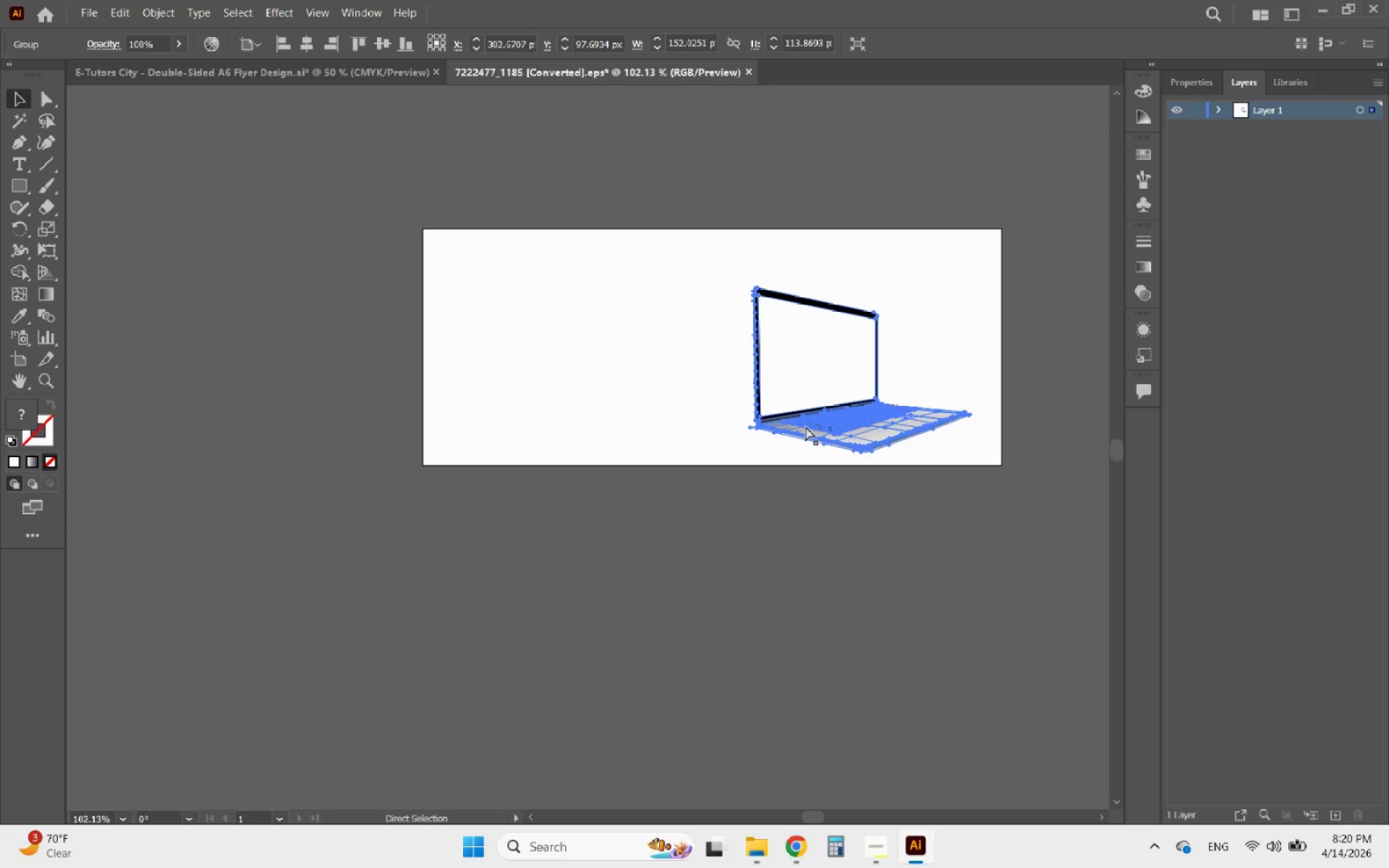 
key(Control+C)
 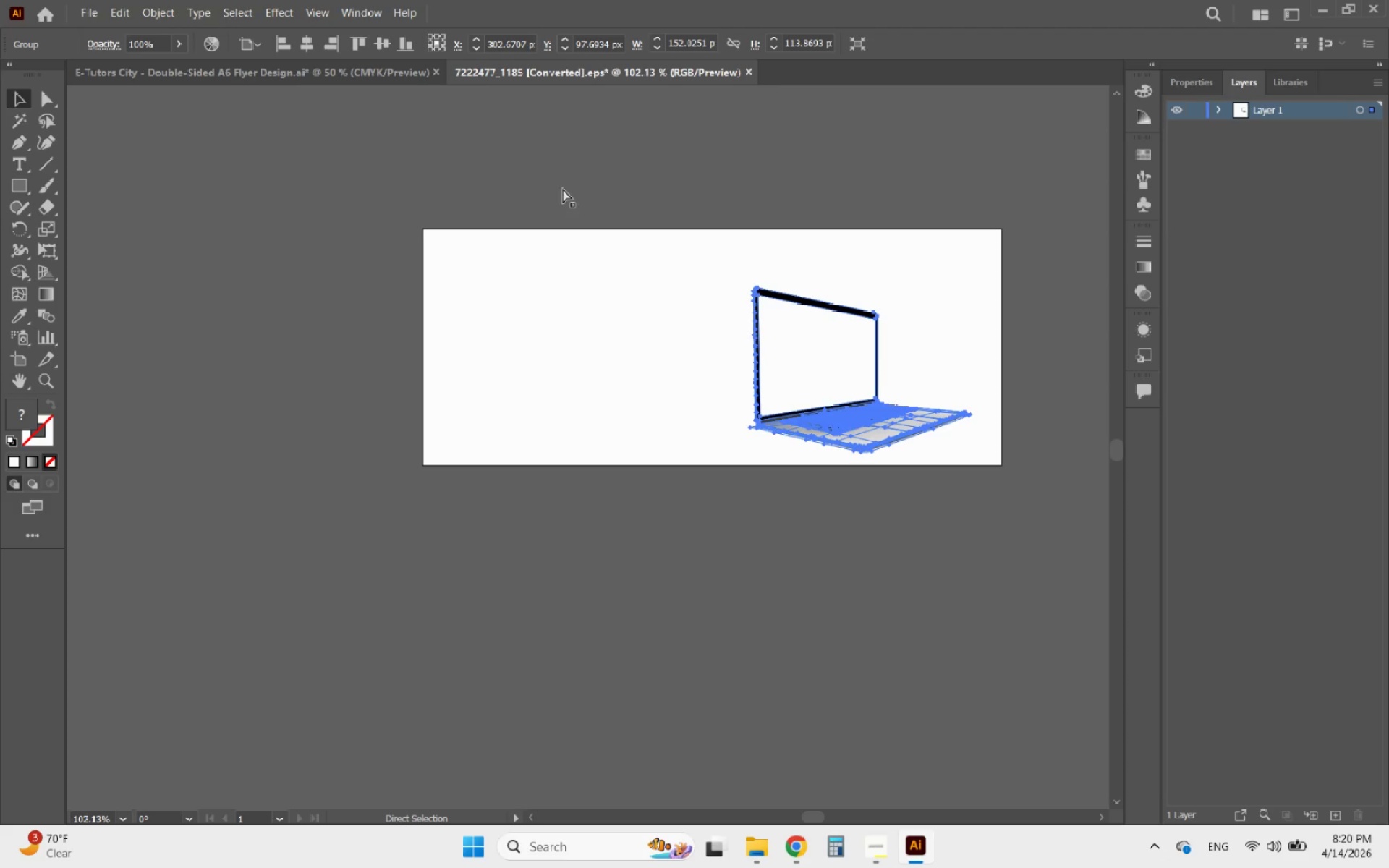 
key(Control+C)
 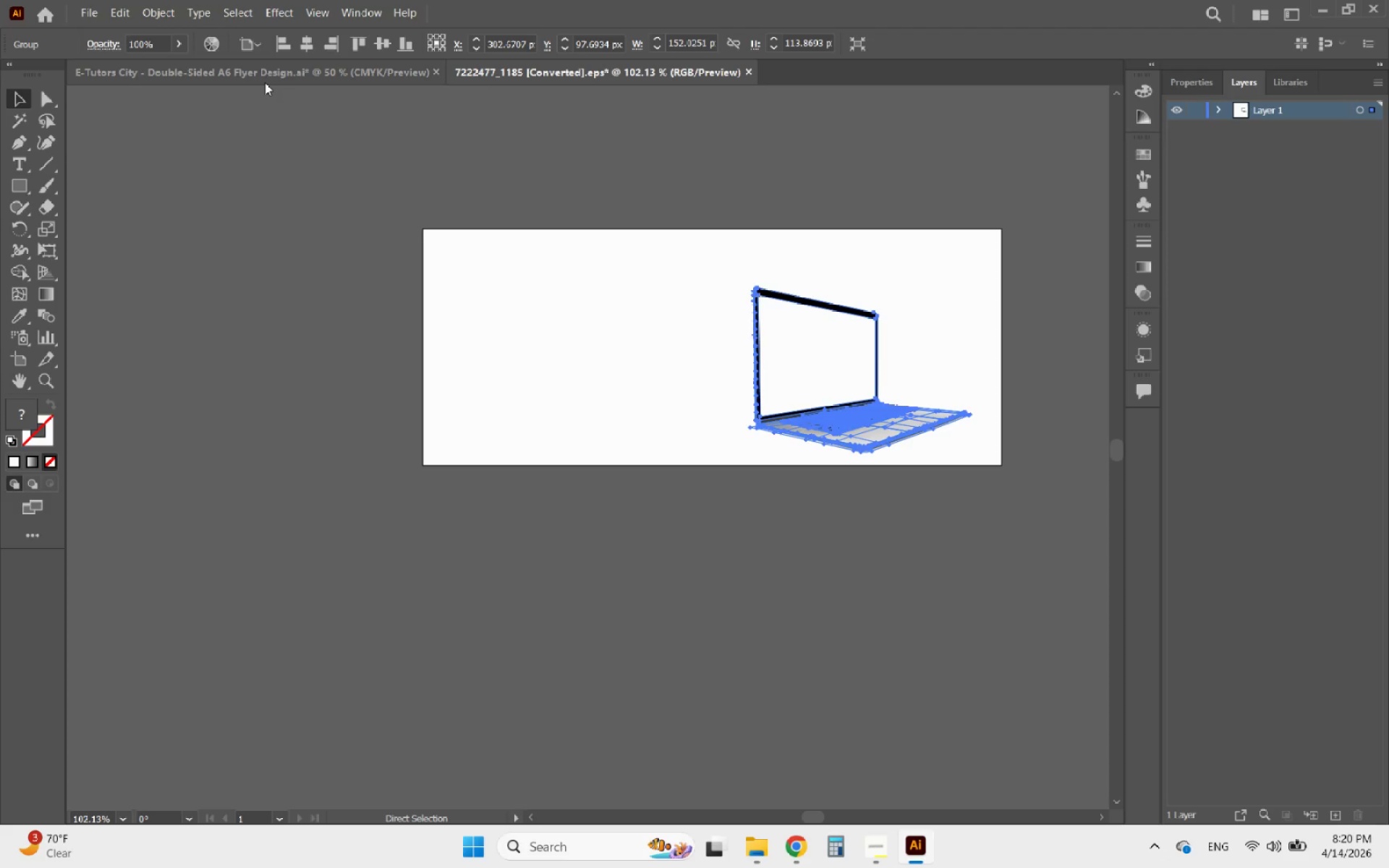 
left_click([265, 82])
 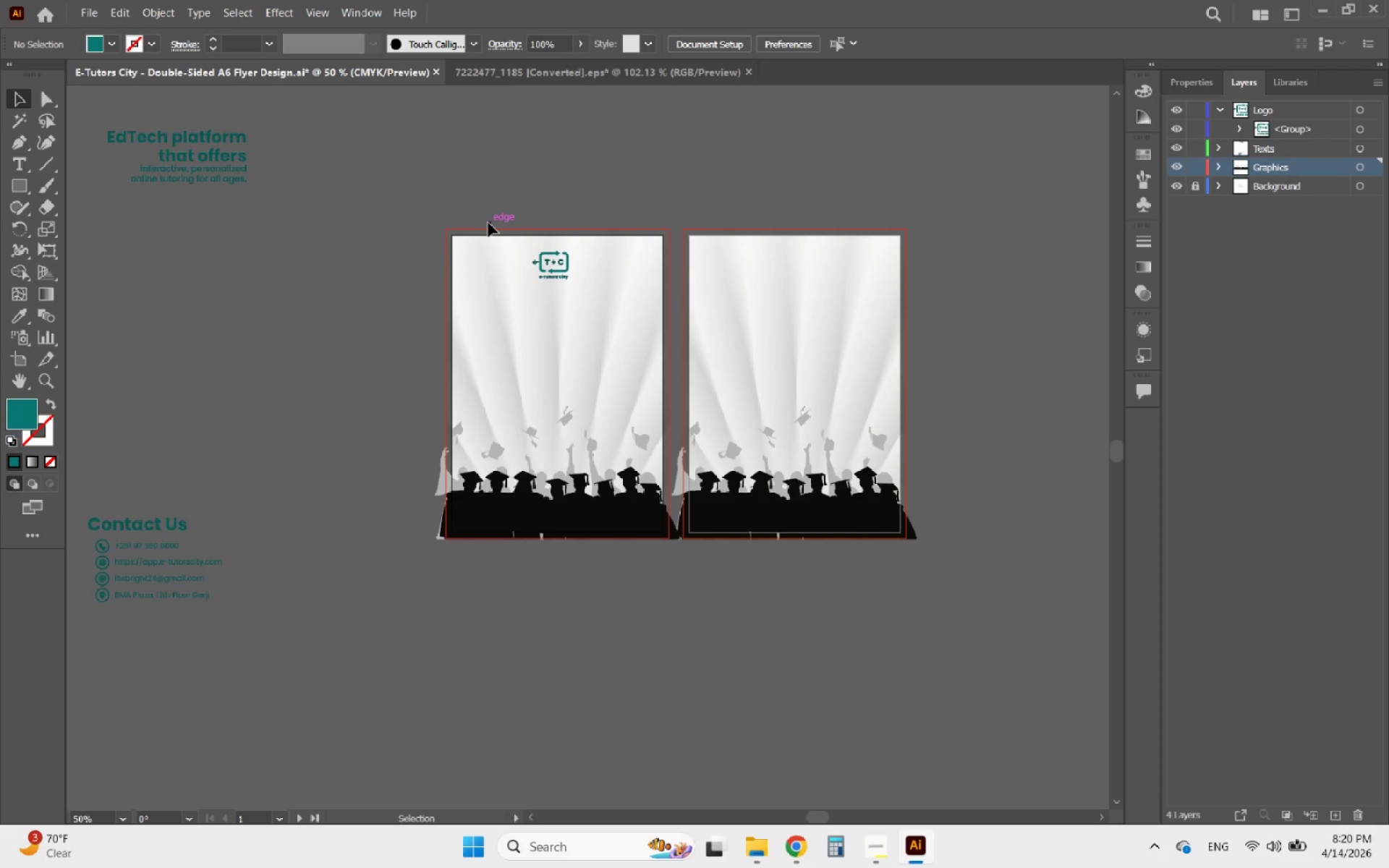 
hold_key(key=AltLeft, duration=1.62)
scroll: coordinate [449, 264], scroll_direction: up, amount: 1.0
 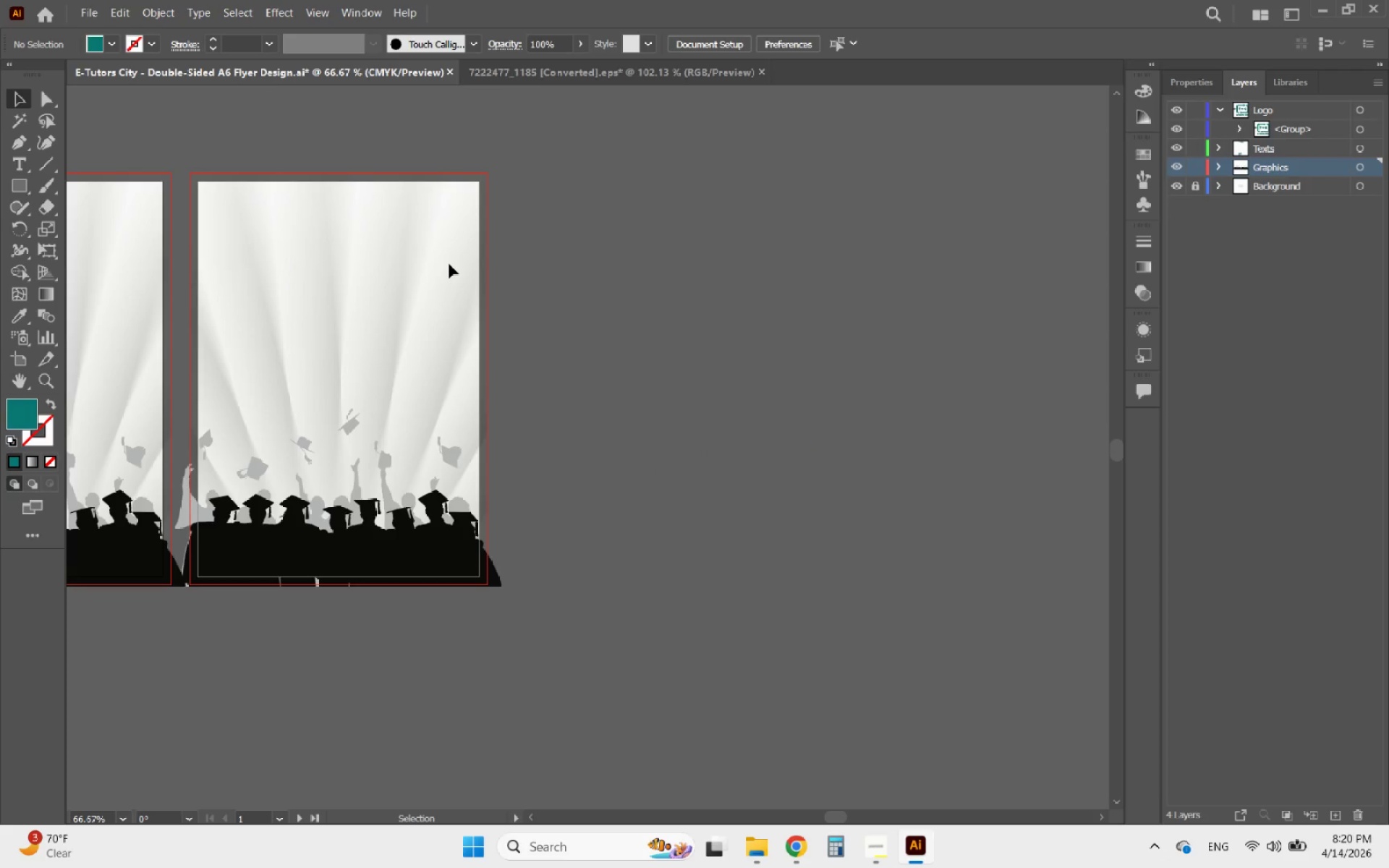 
key(Control+V)
 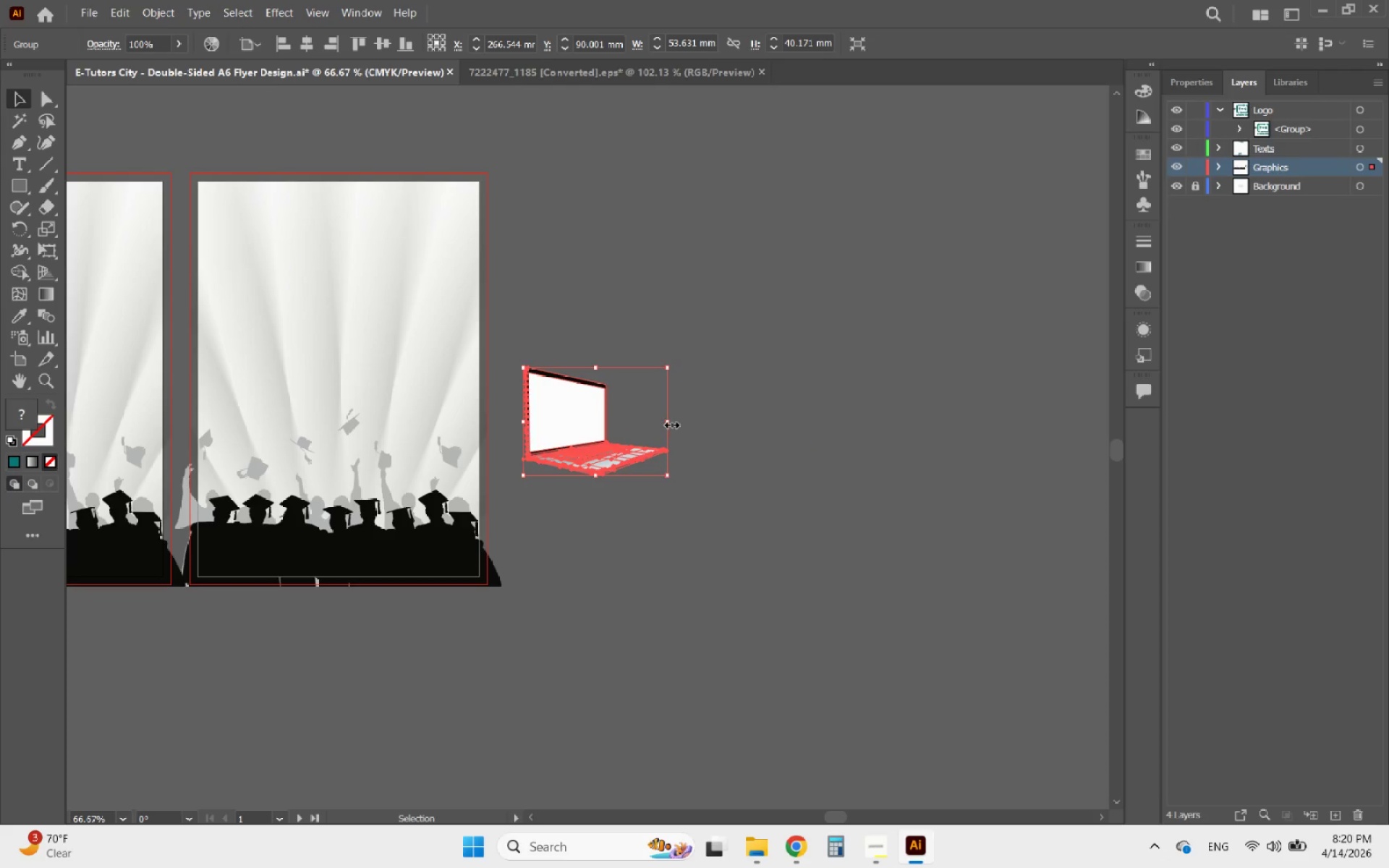 
hold_key(key=ShiftLeft, duration=1.22)
left_click_drag(start_coordinate=[671, 422], to_coordinate=[872, 412])
 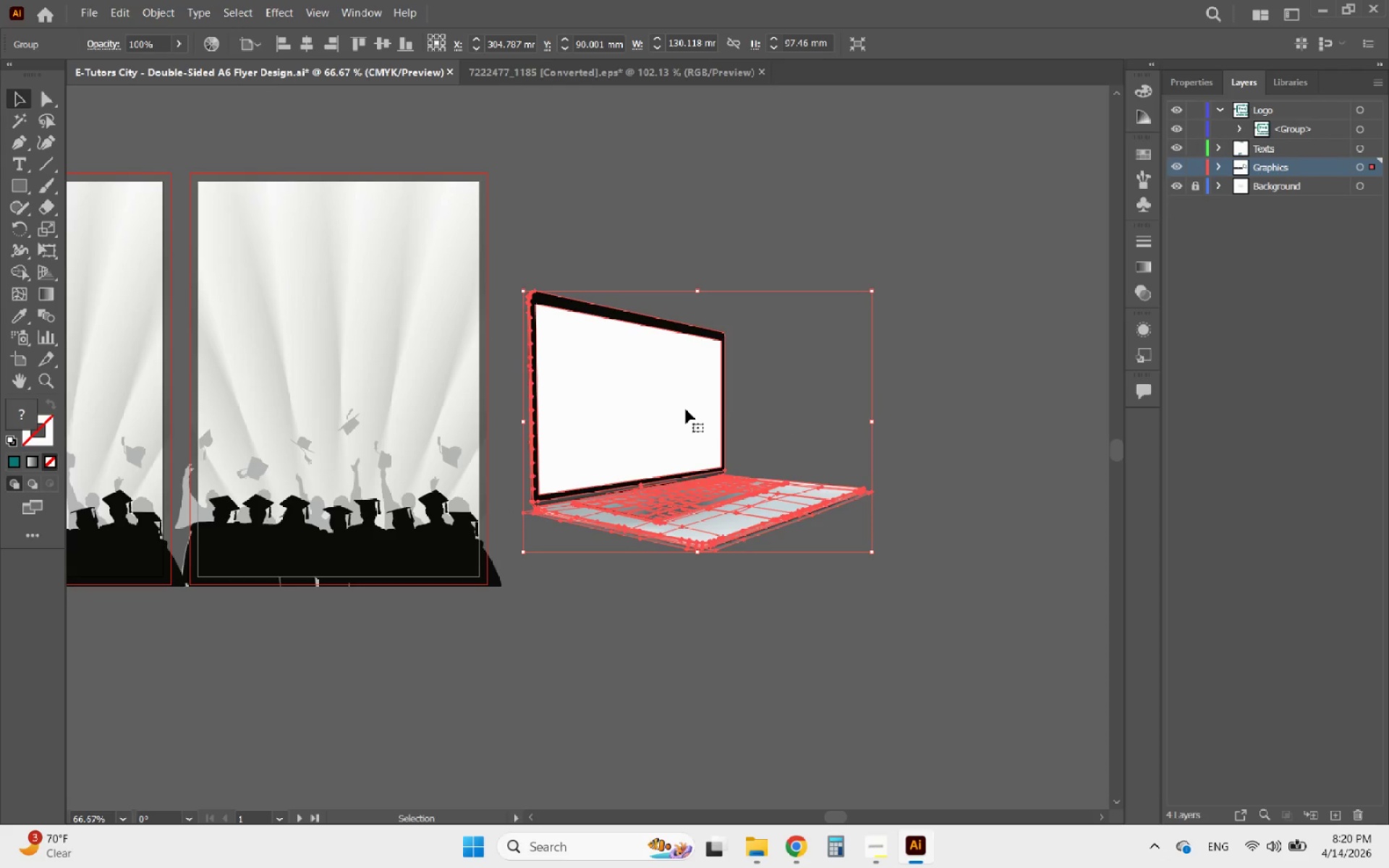 
left_click_drag(start_coordinate=[684, 409], to_coordinate=[791, 375])
 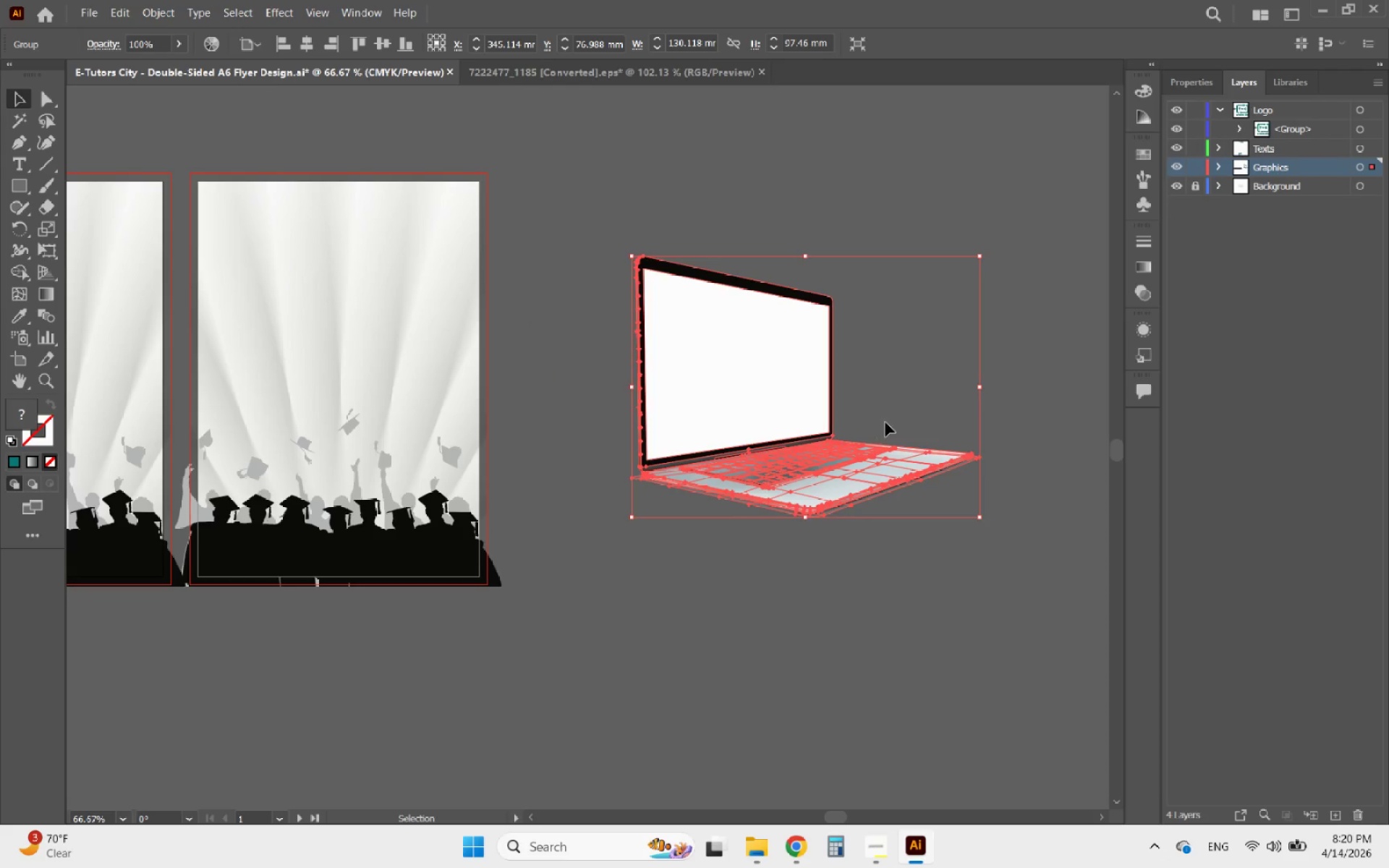 
hold_key(key=AltLeft, duration=0.45)
scroll: coordinate [885, 422], scroll_direction: none, amount: 0.0
 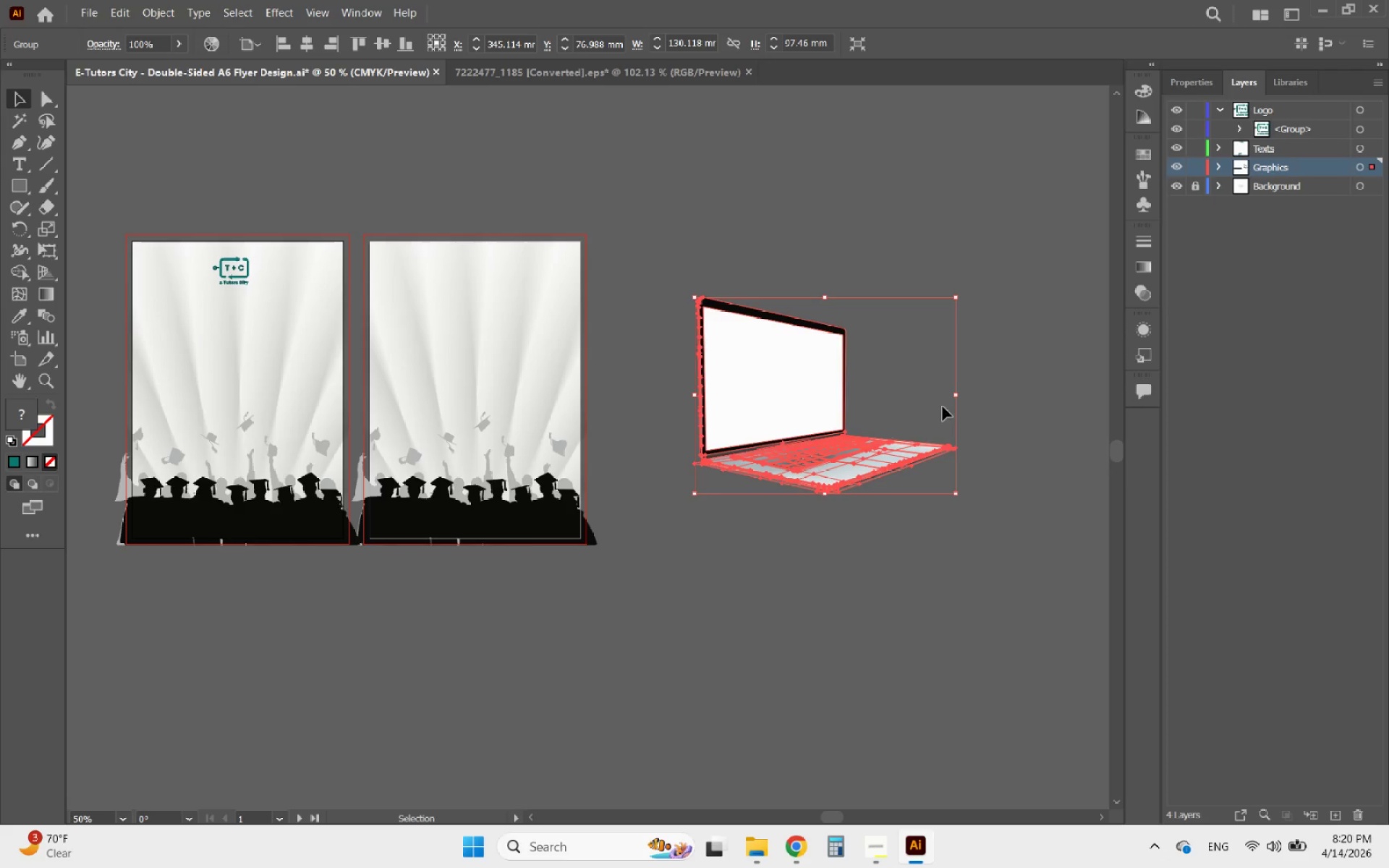 
hold_key(key=ShiftLeft, duration=1.52)
left_click_drag(start_coordinate=[959, 399], to_coordinate=[902, 401])
 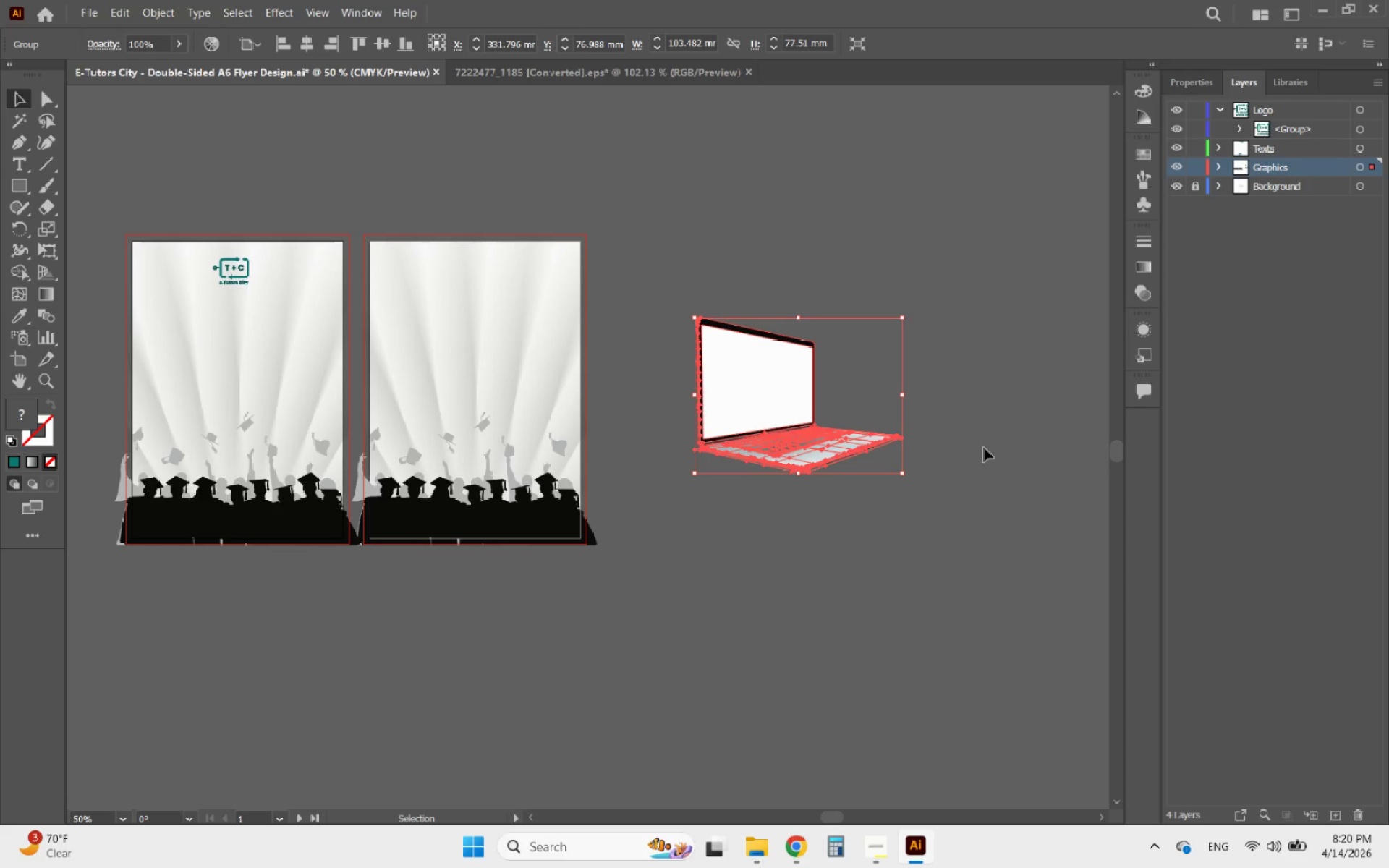 
left_click([984, 448])
 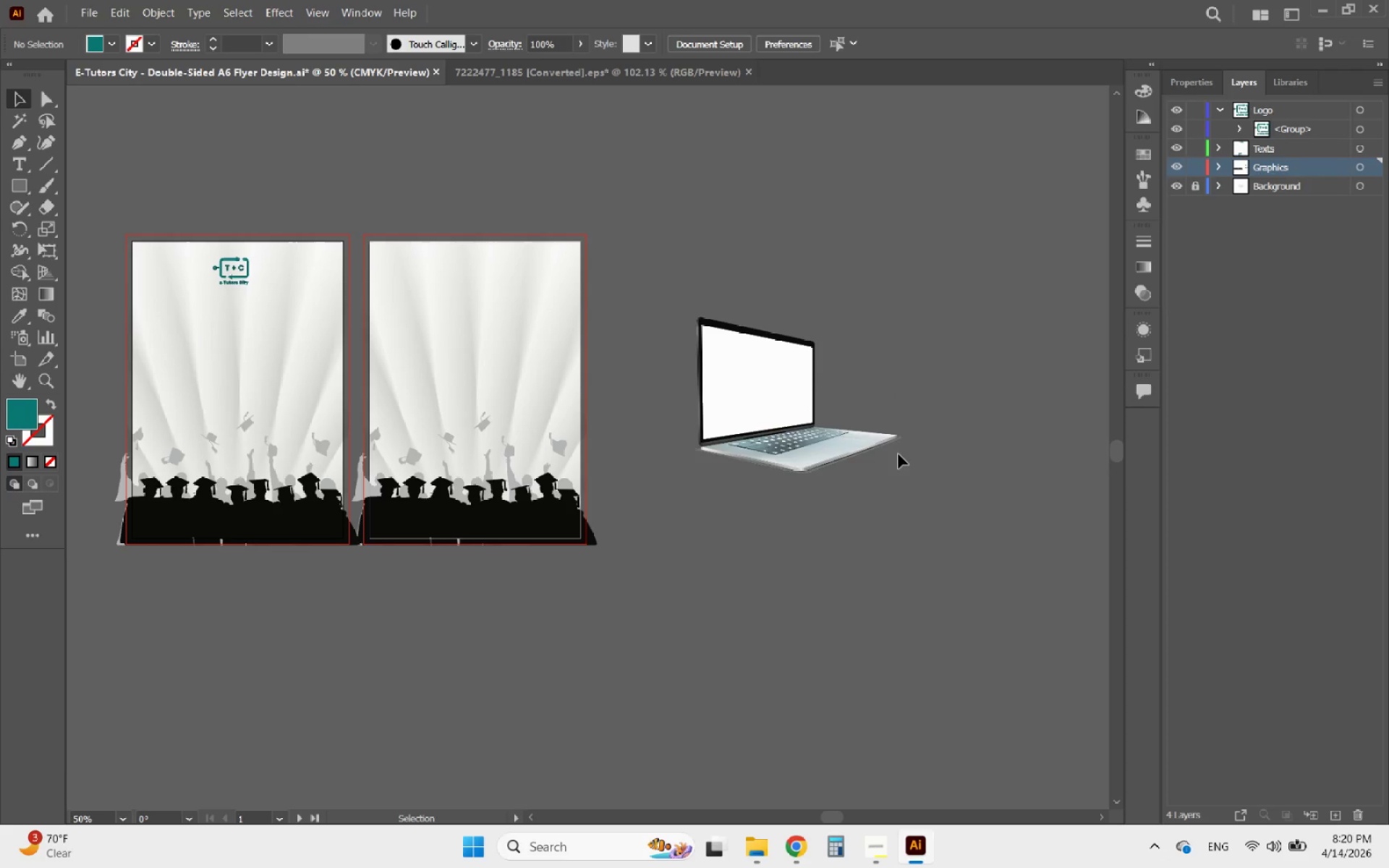 
left_click_drag(start_coordinate=[853, 446], to_coordinate=[849, 451])
 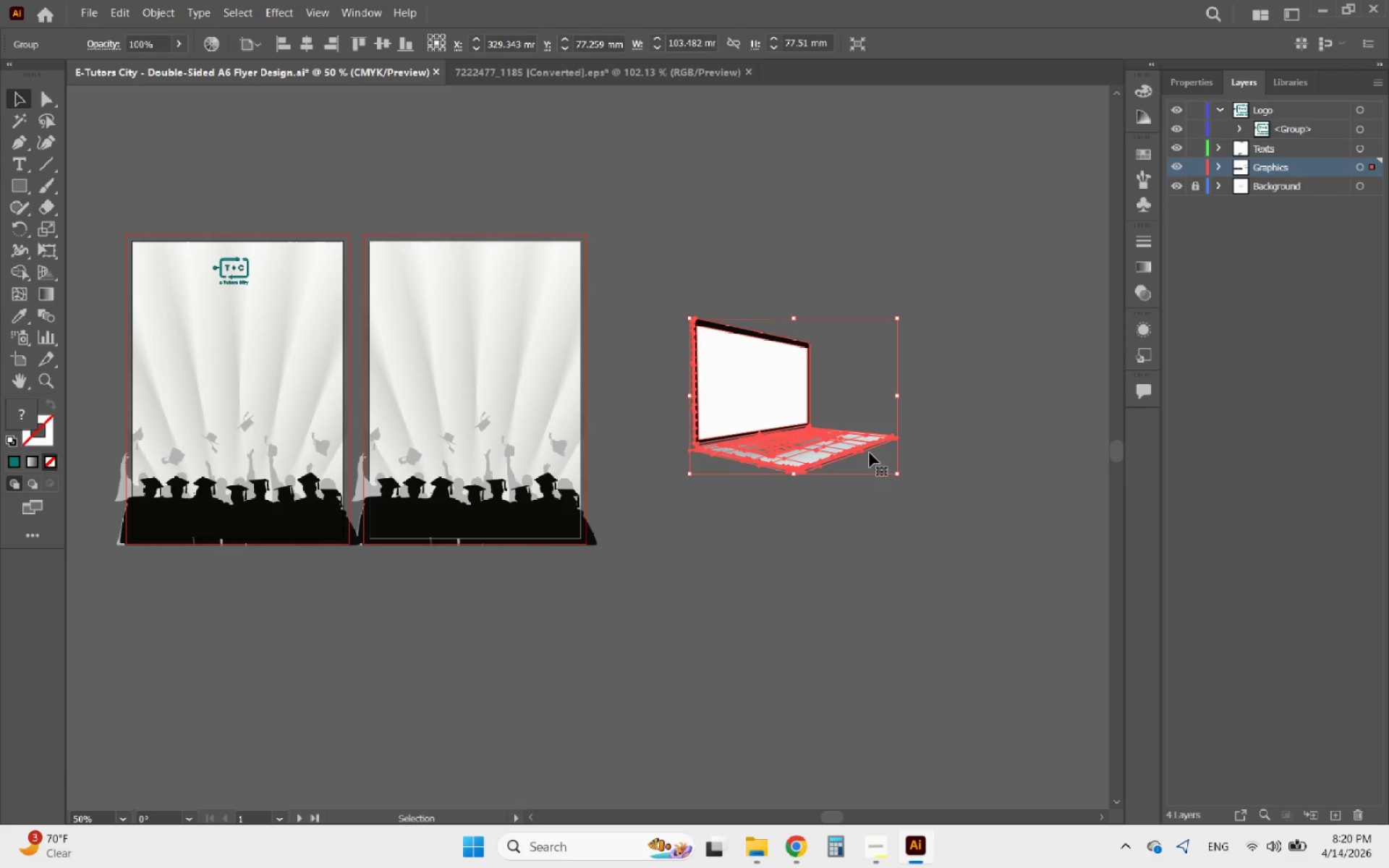 
key(Alt+AltLeft)
 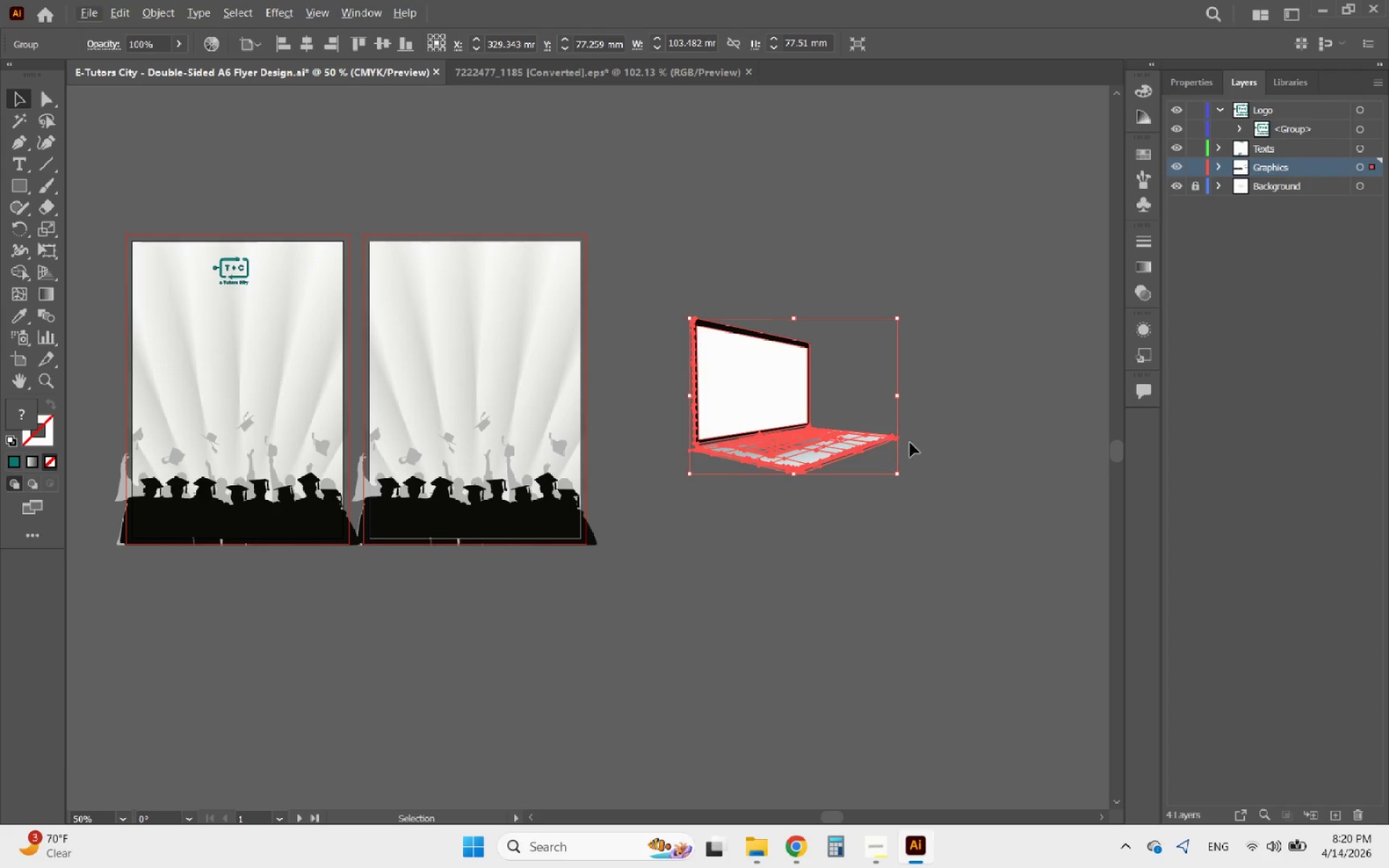 
left_click([938, 444])
 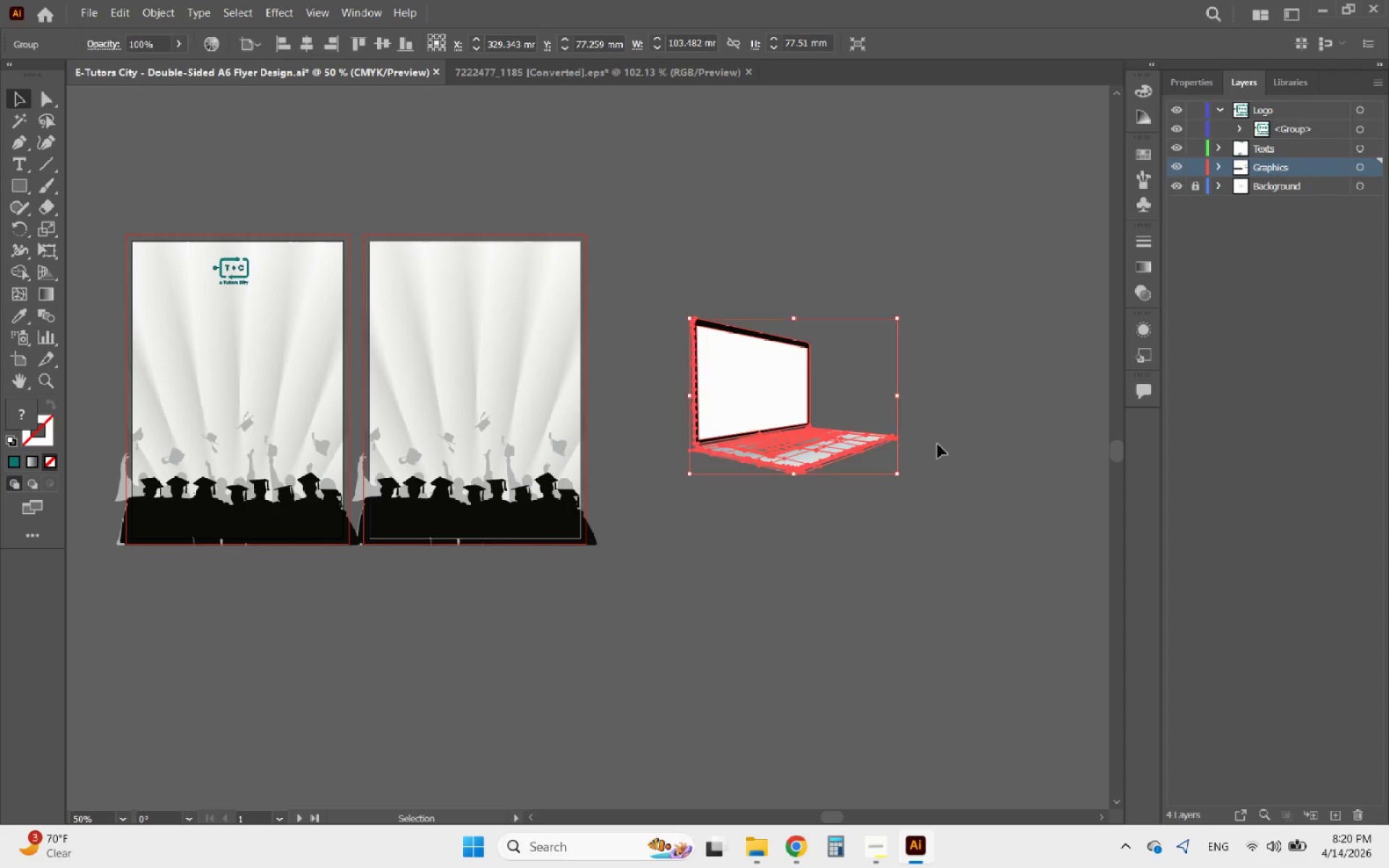 
hold_key(key=AltLeft, duration=3.8)
scroll: coordinate [808, 447], scroll_direction: up, amount: 5.0
 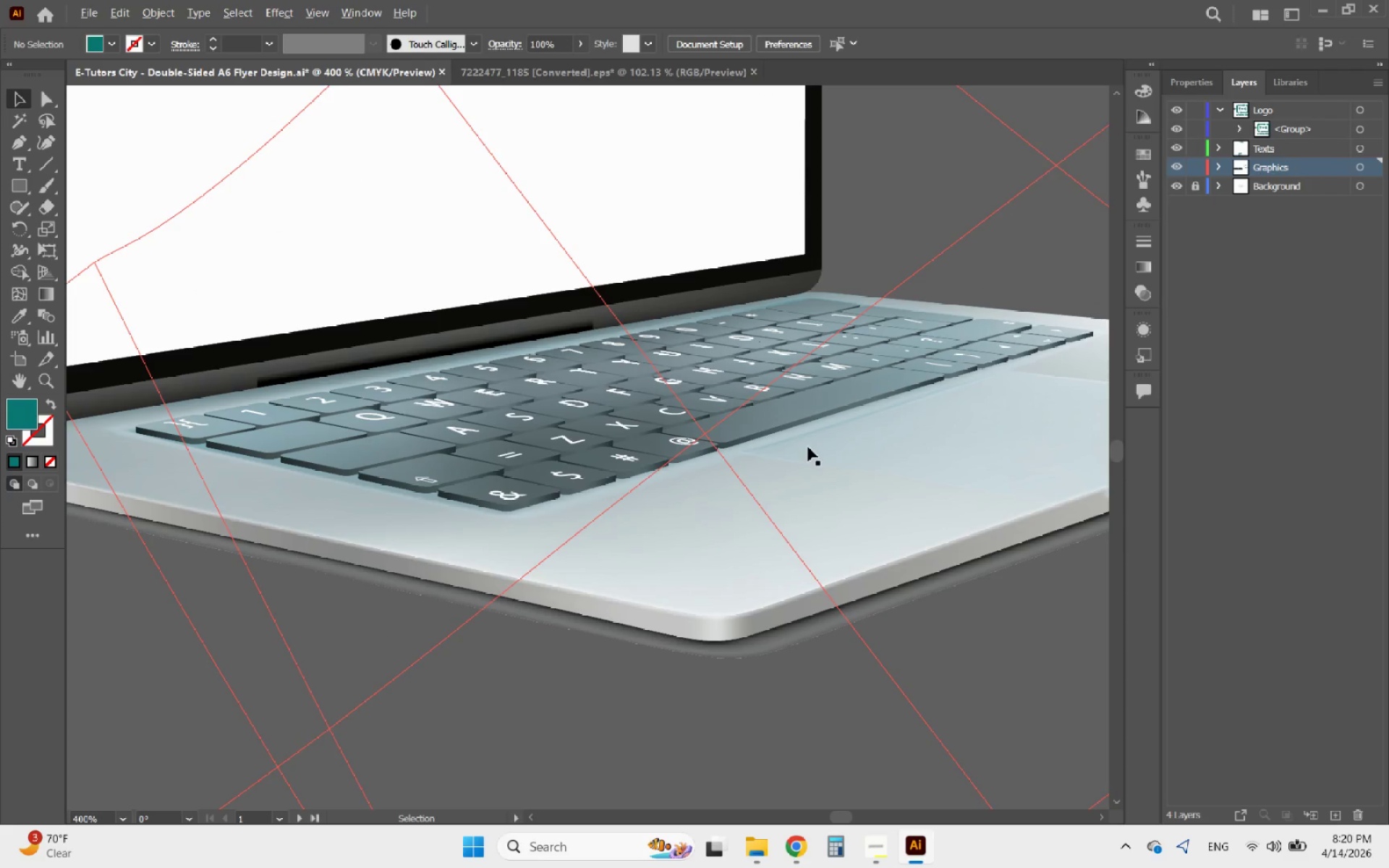 
scroll: coordinate [649, 415], scroll_direction: down, amount: 4.0
 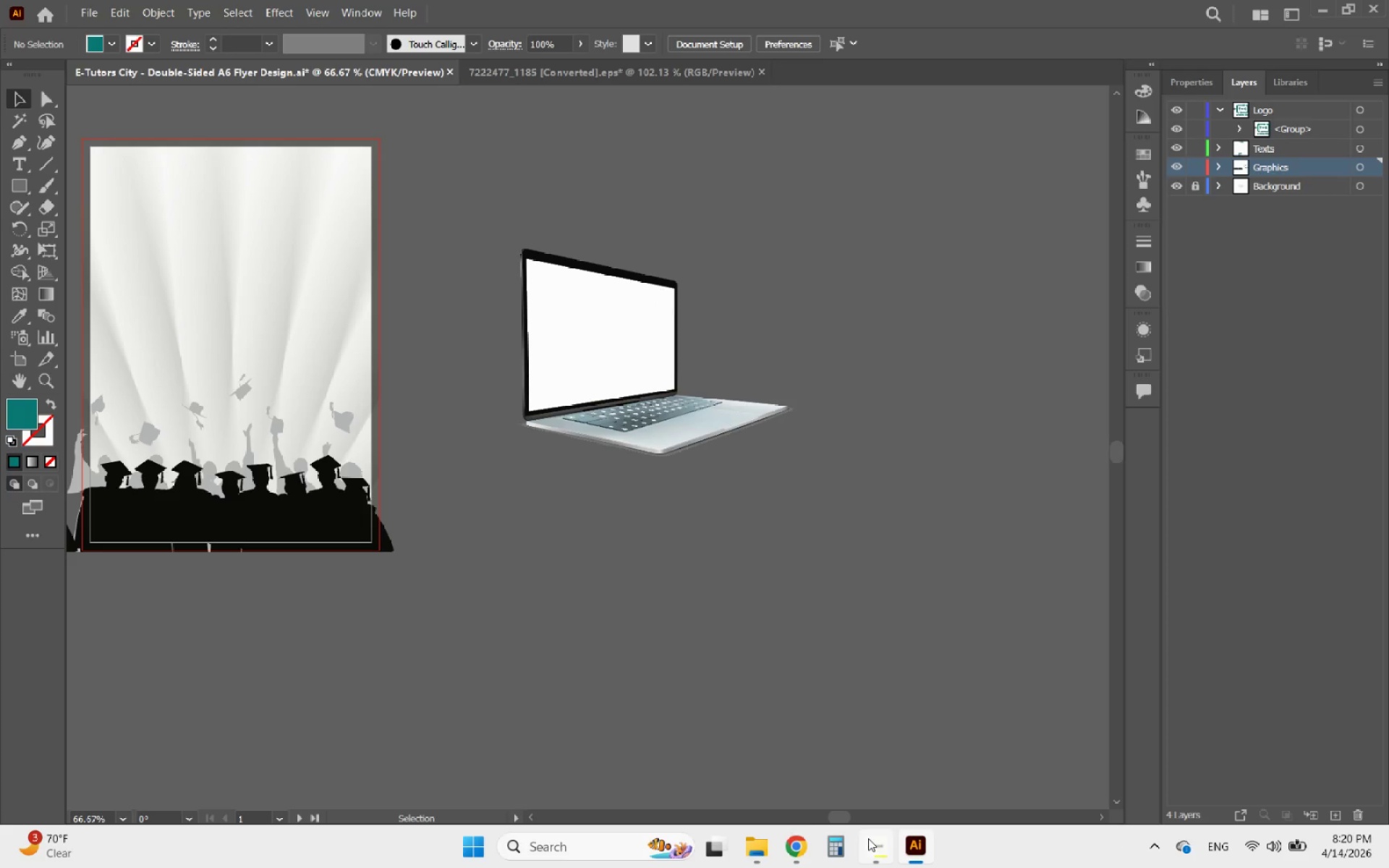 
key(Alt+AltLeft)
 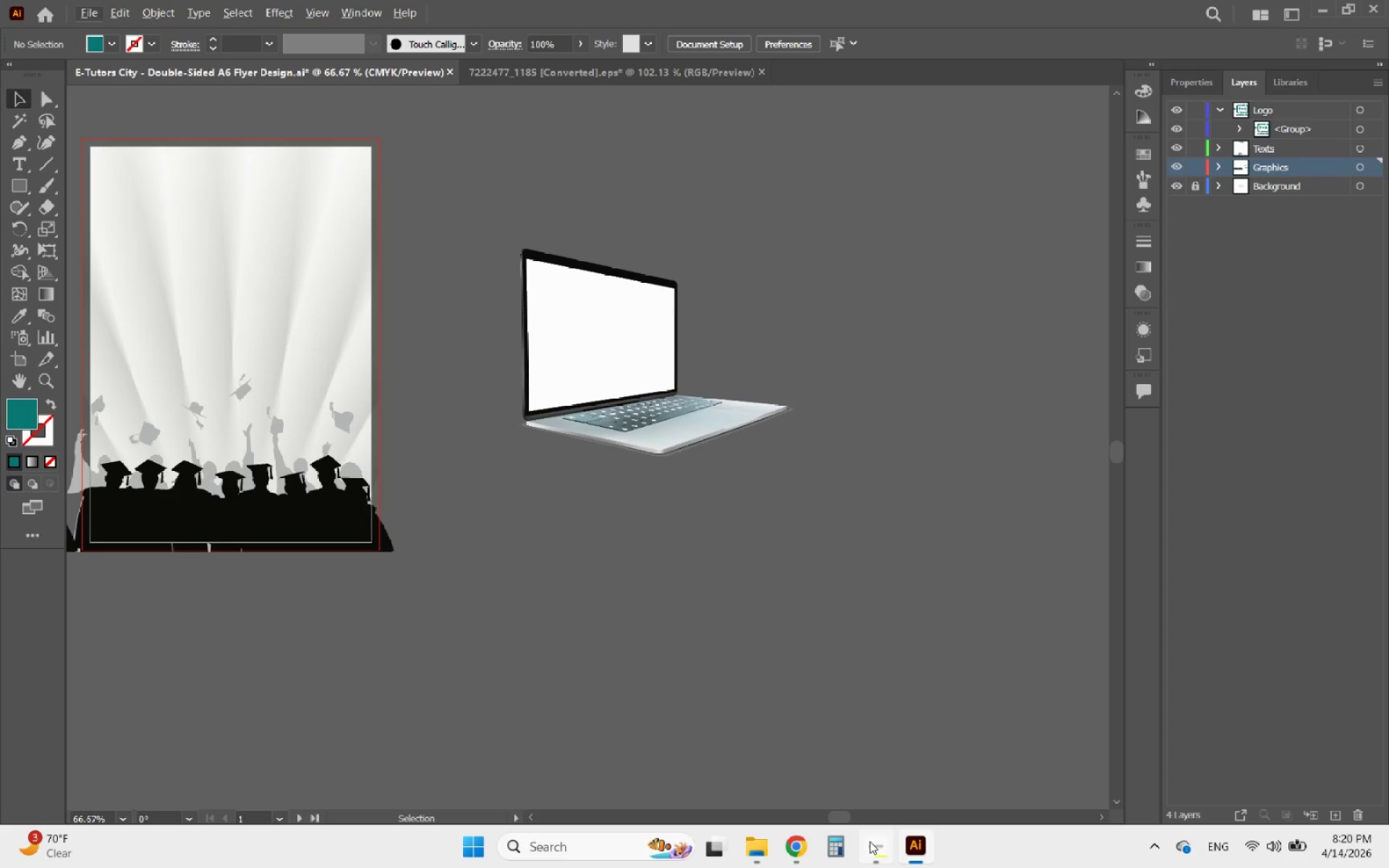 
left_click([870, 841])